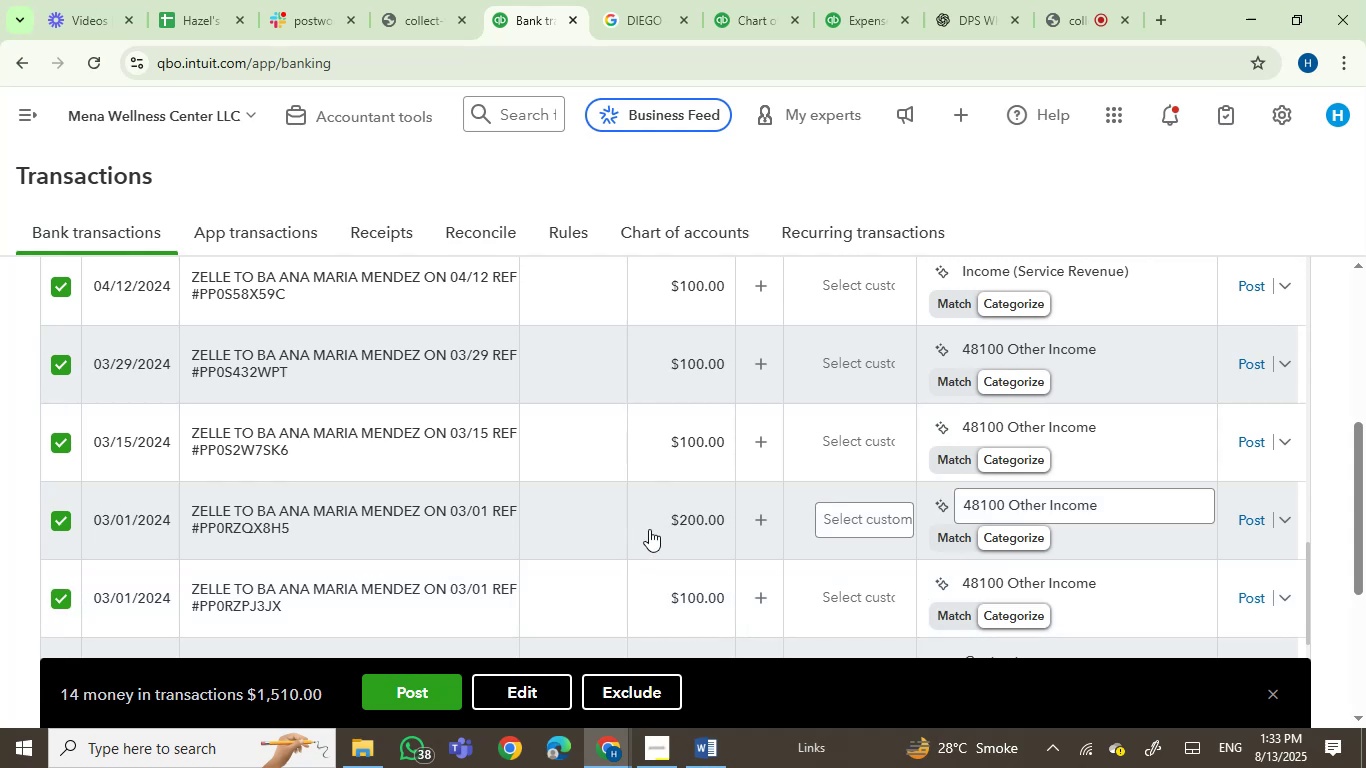 
scroll: coordinate [646, 538], scroll_direction: down, amount: 3.0
 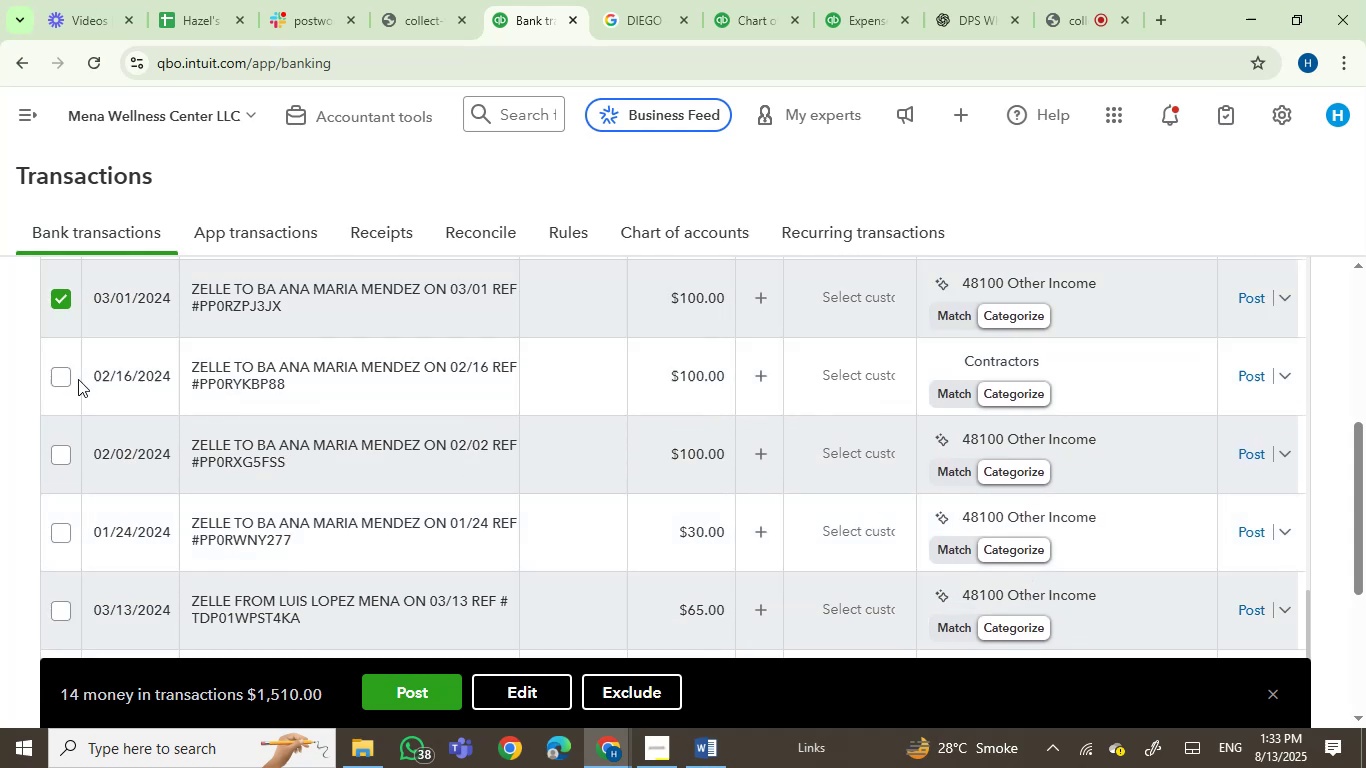 
left_click([66, 378])
 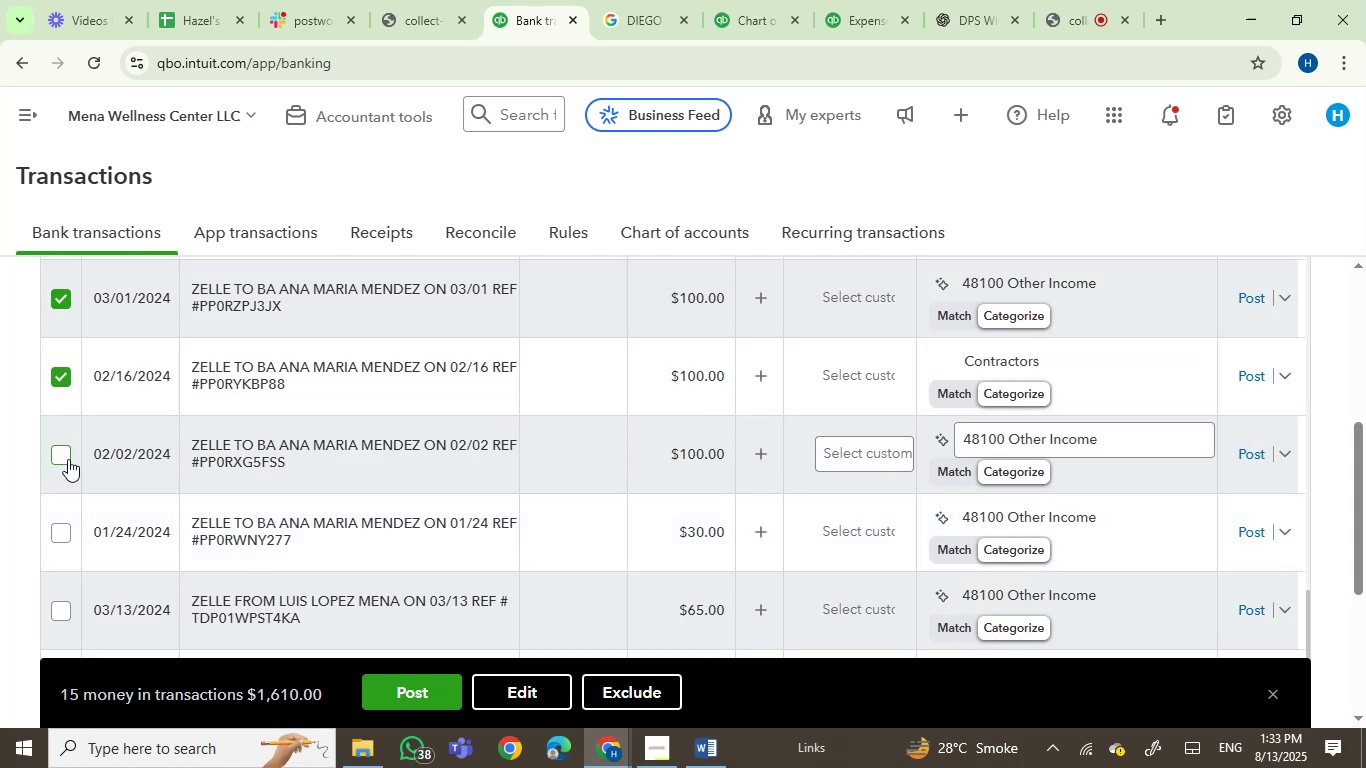 
left_click([64, 459])
 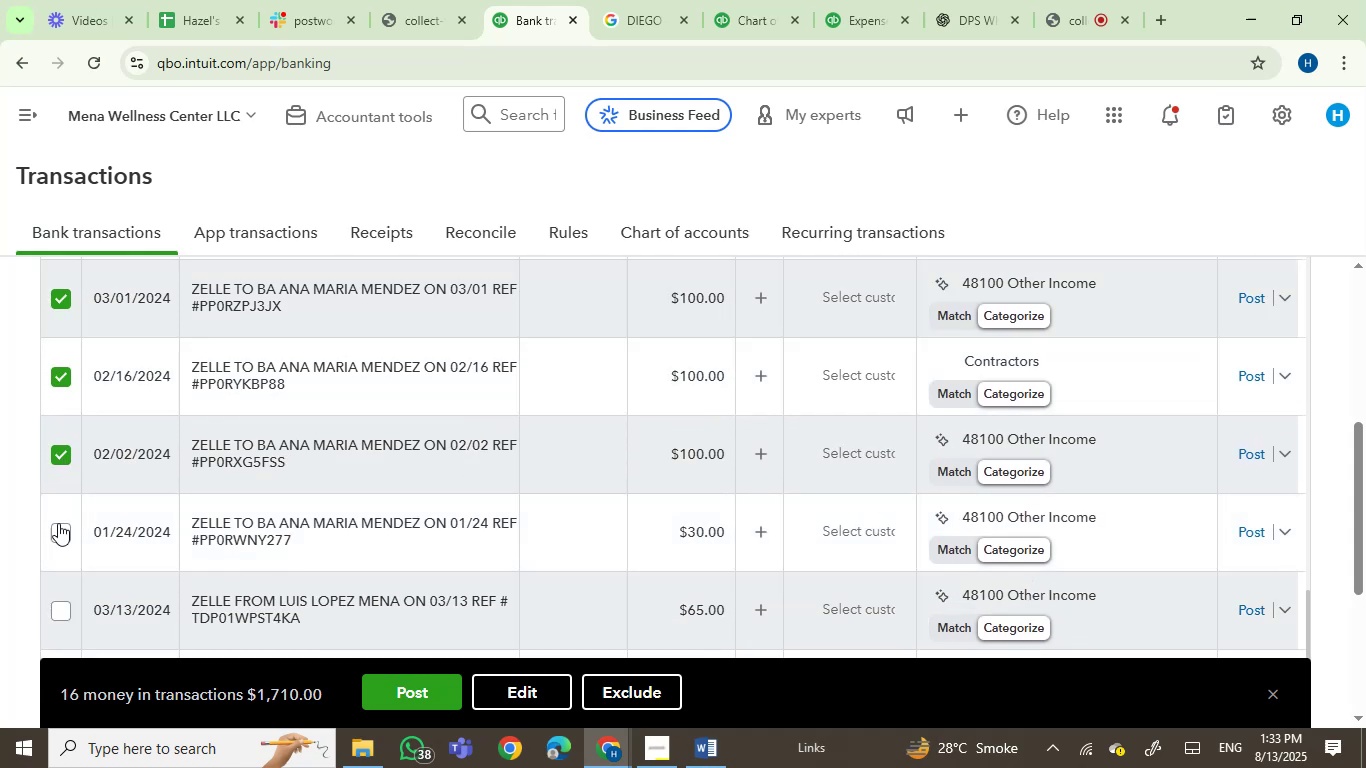 
left_click([59, 536])
 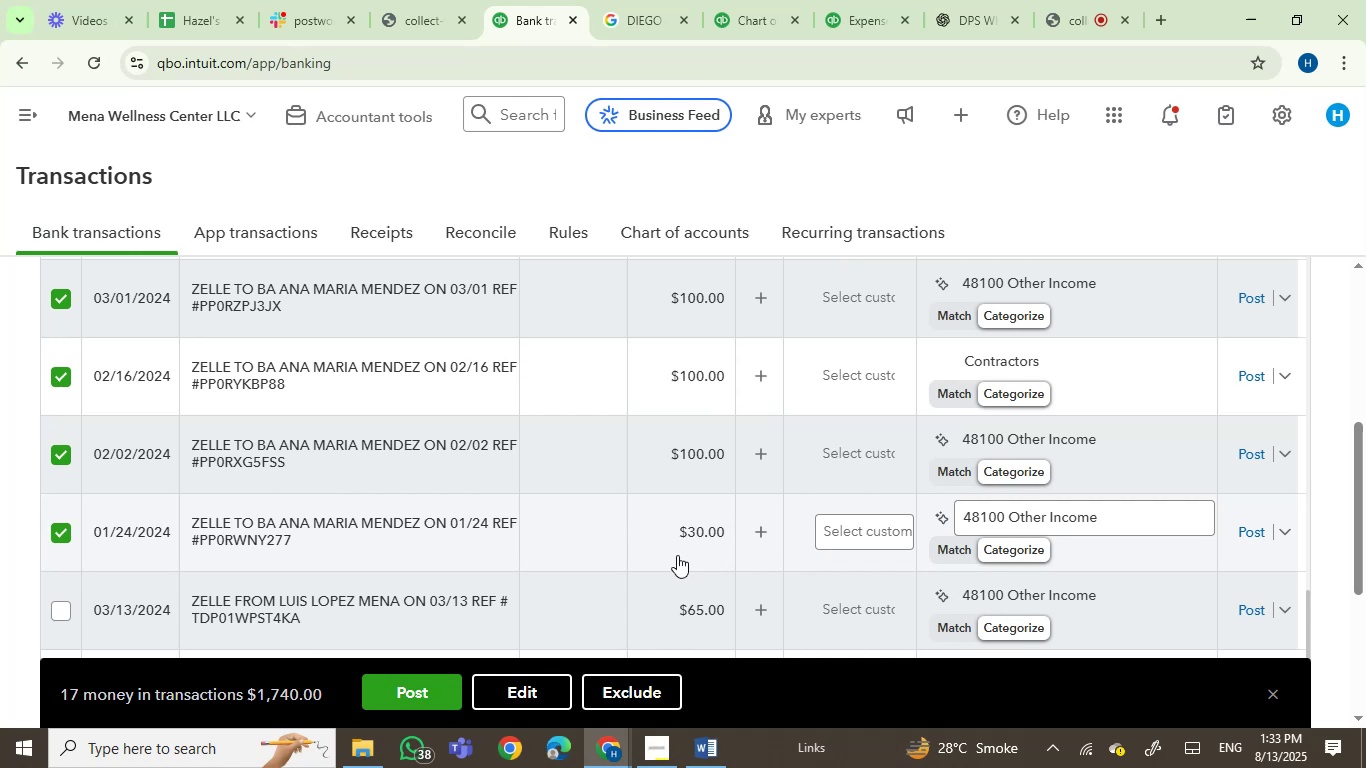 
scroll: coordinate [677, 555], scroll_direction: up, amount: 12.0
 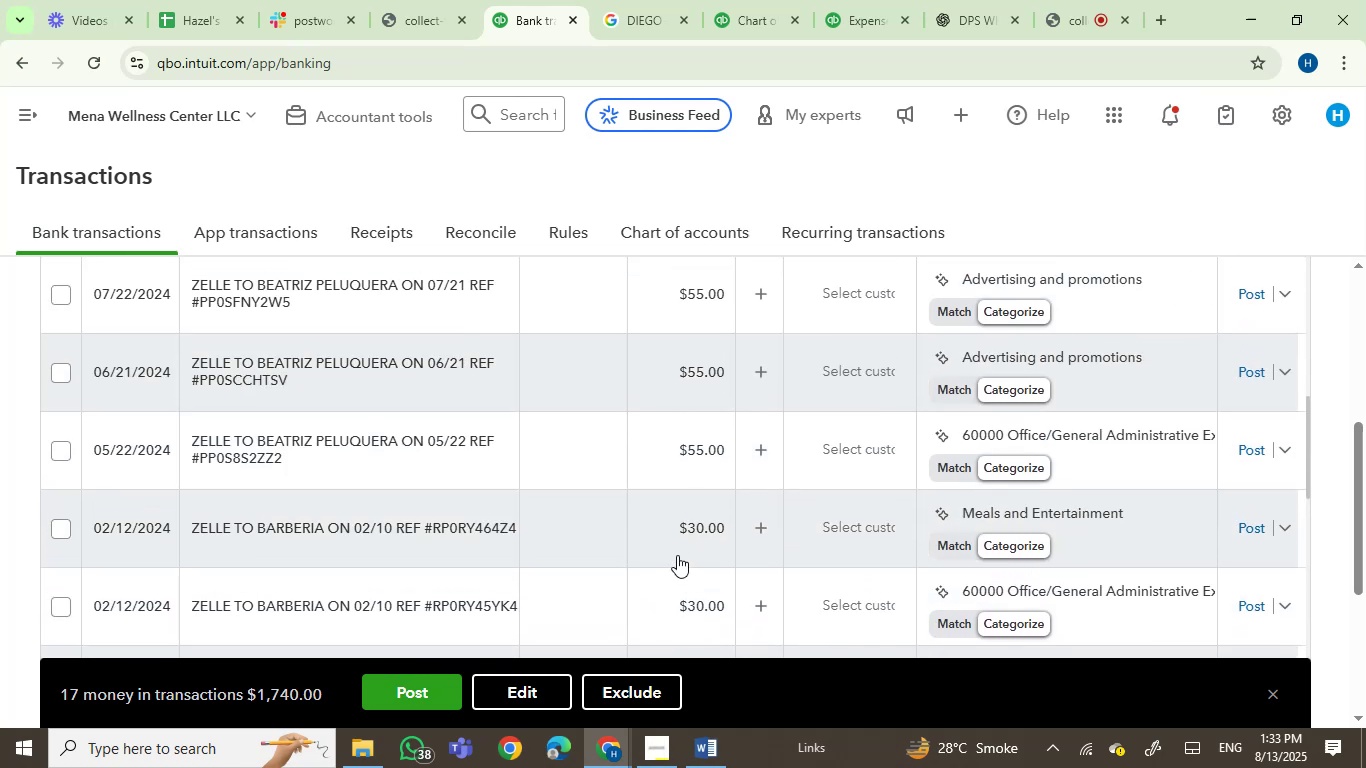 
scroll: coordinate [677, 555], scroll_direction: down, amount: 1.0
 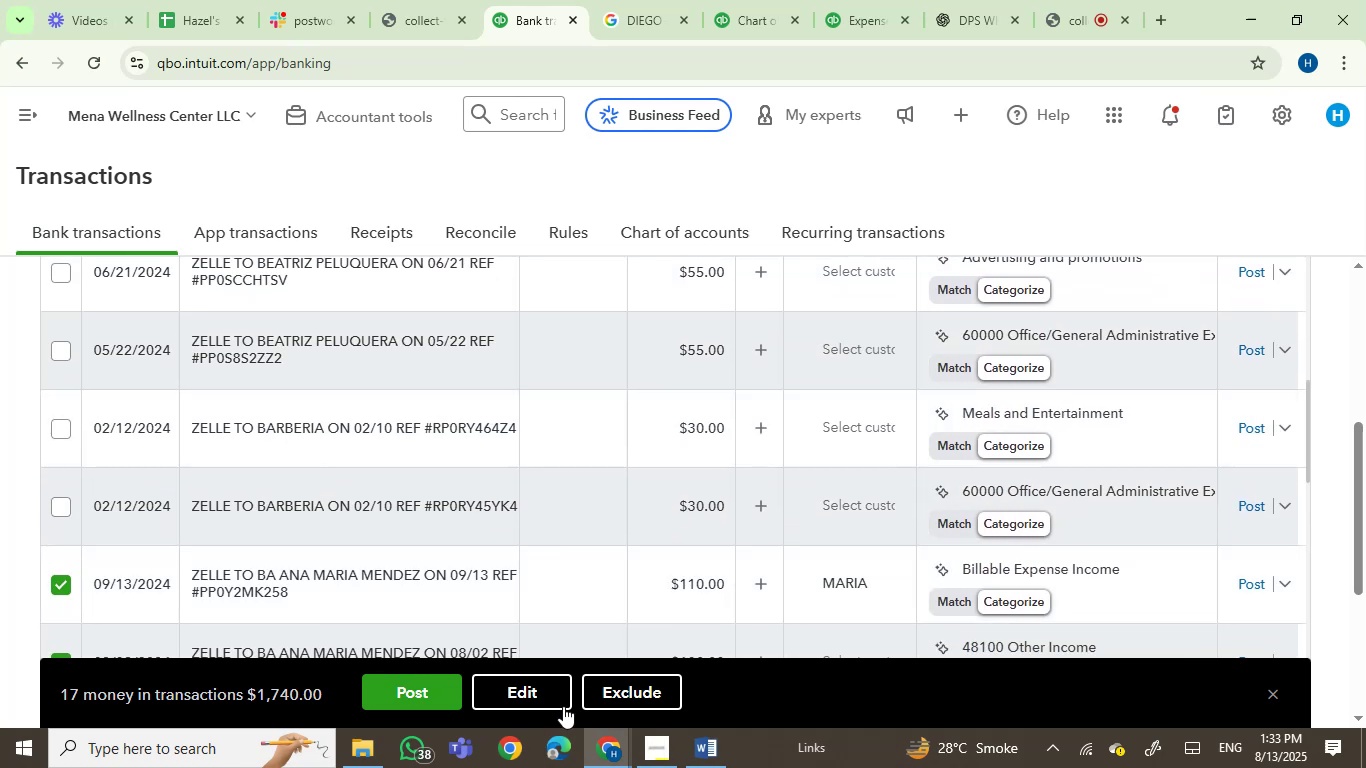 
left_click([545, 701])
 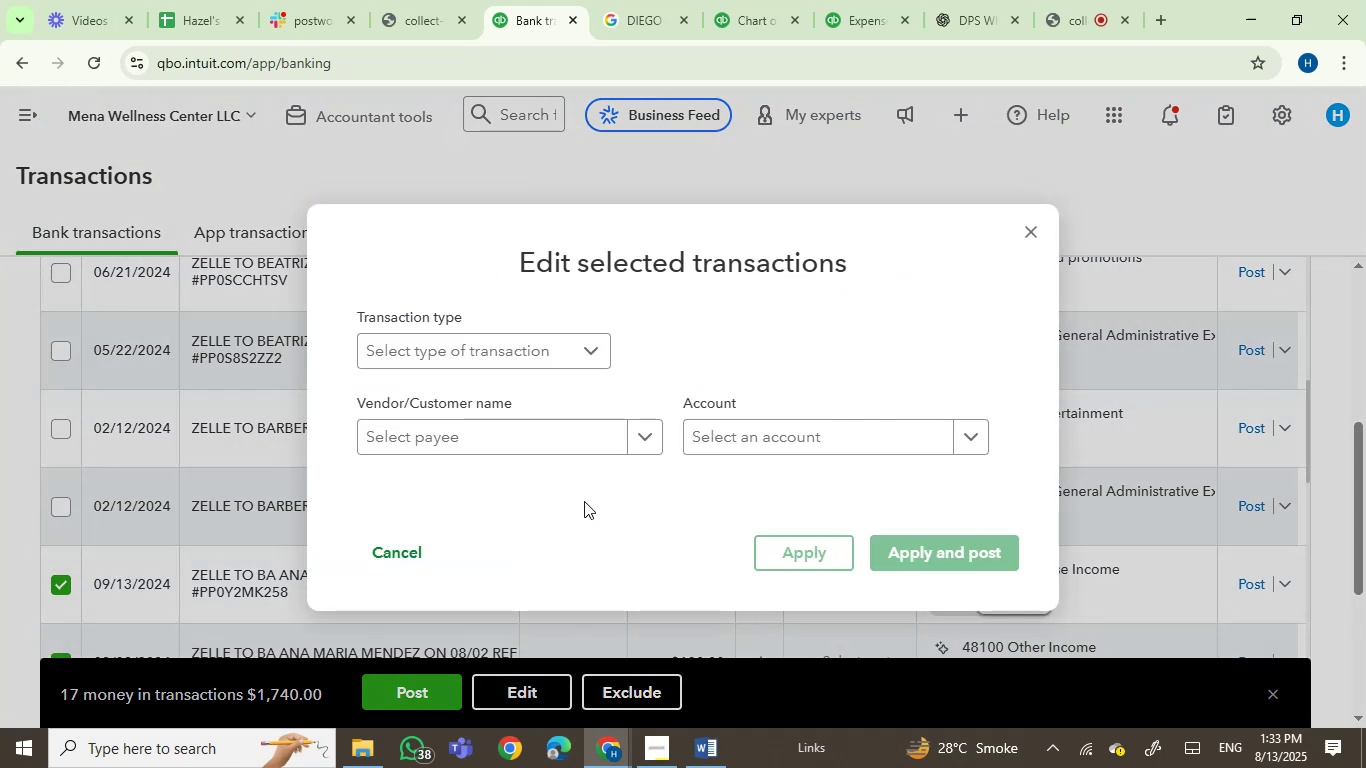 
left_click([526, 441])
 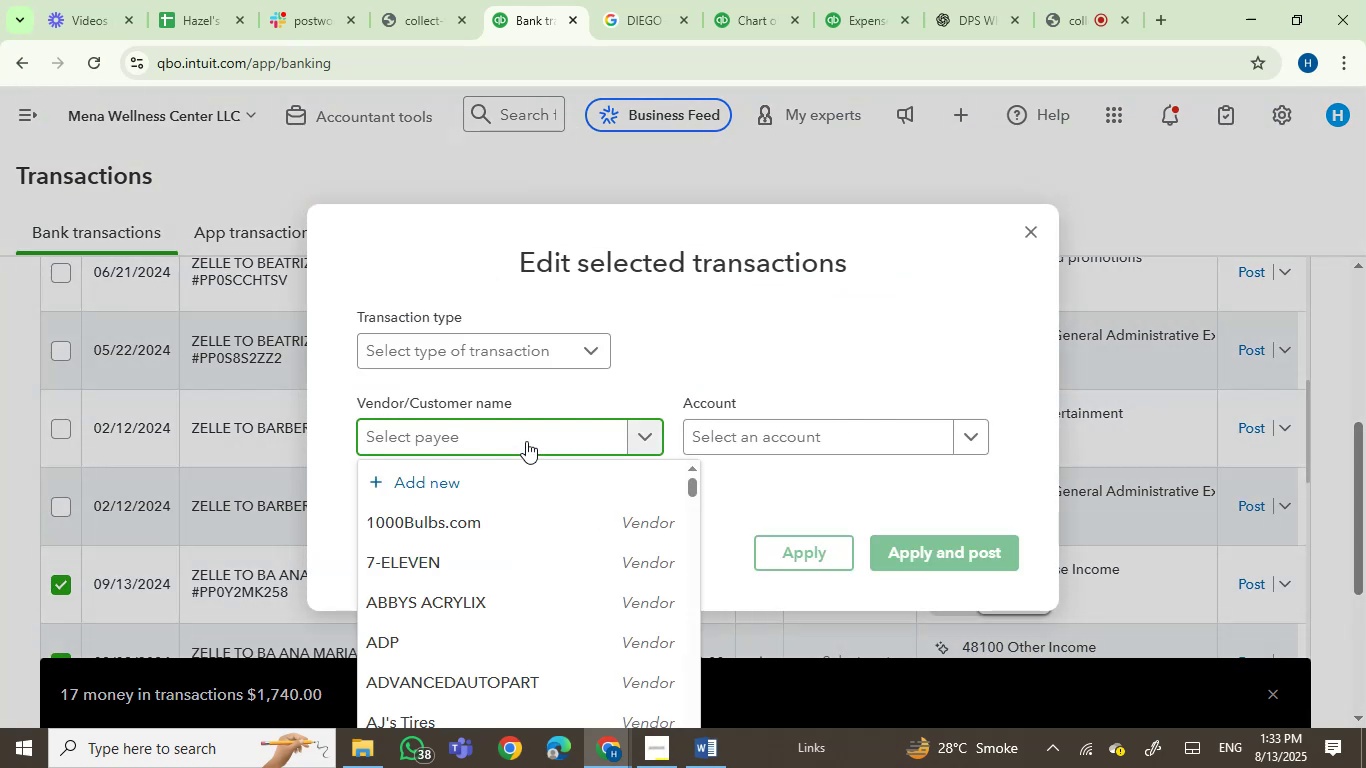 
type(maria)
 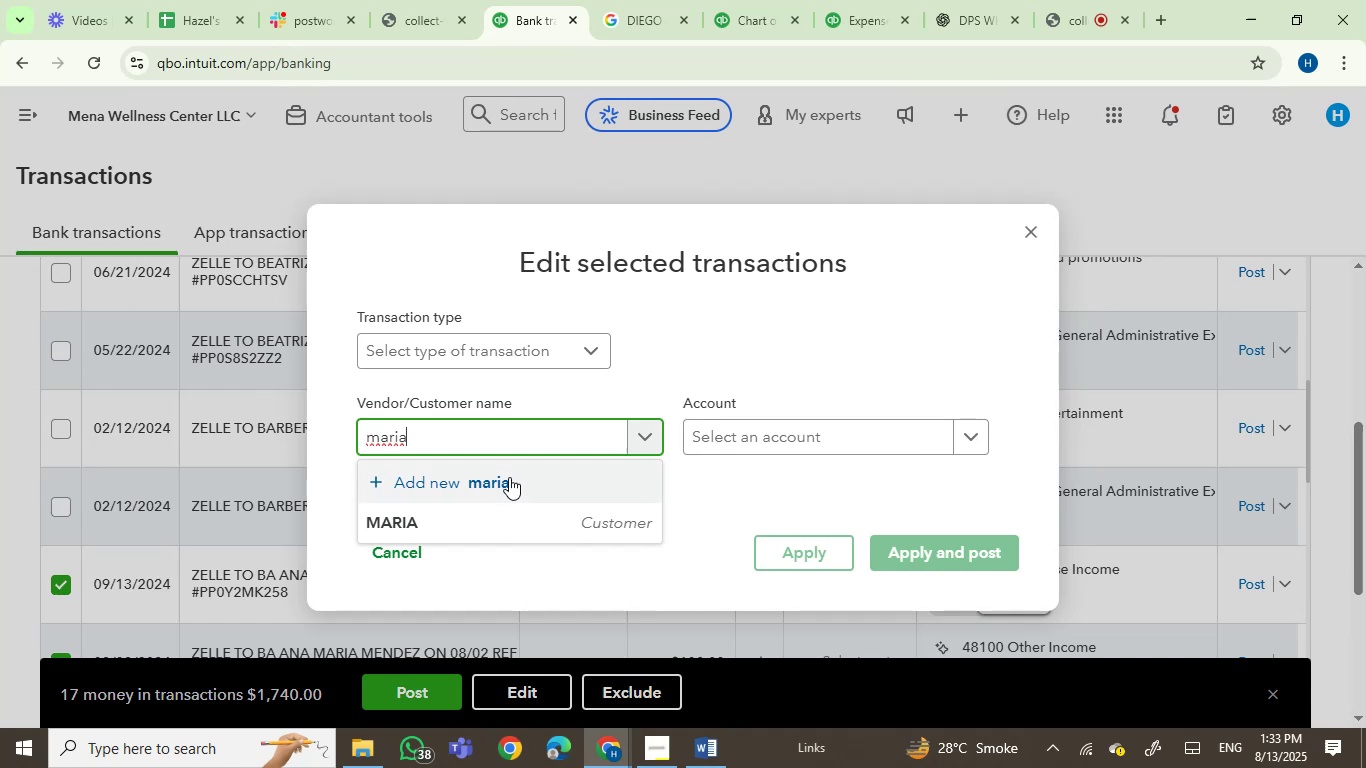 
left_click([482, 527])
 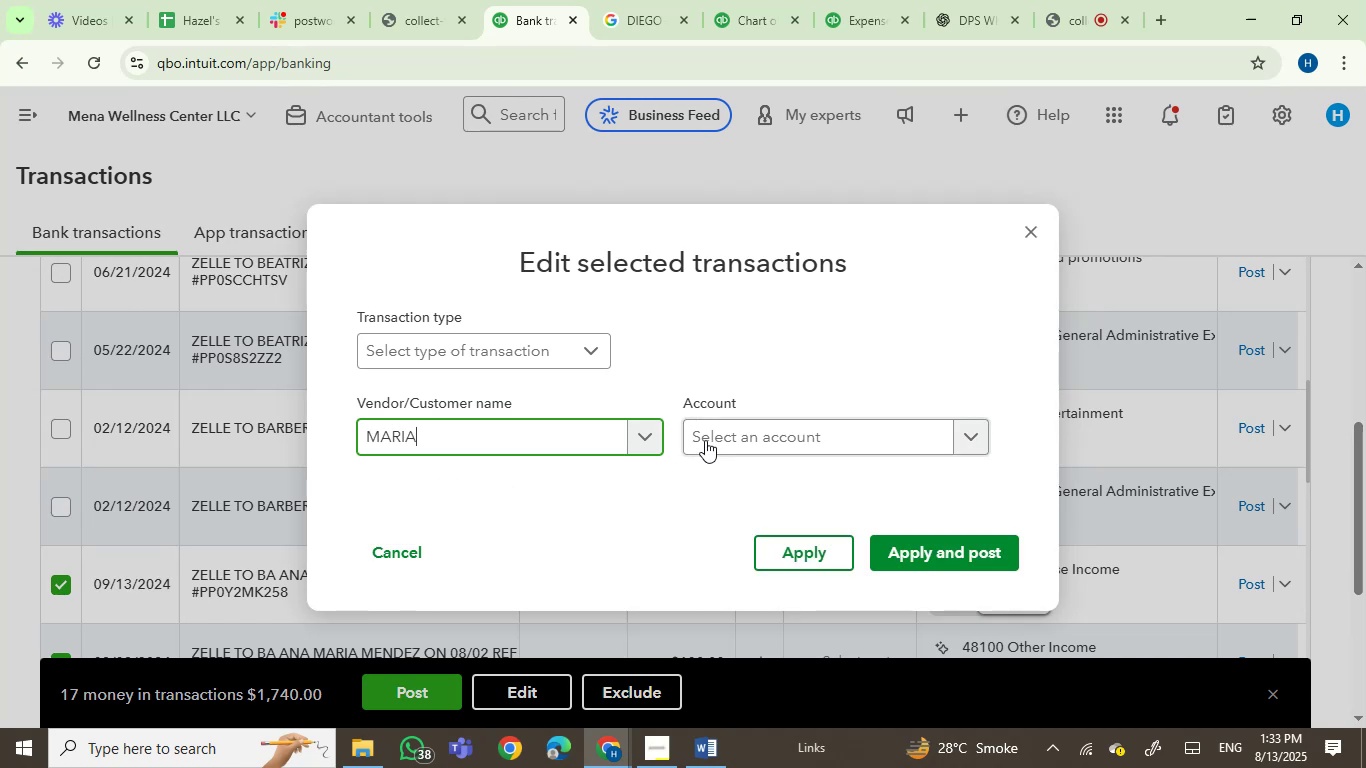 
left_click([719, 431])
 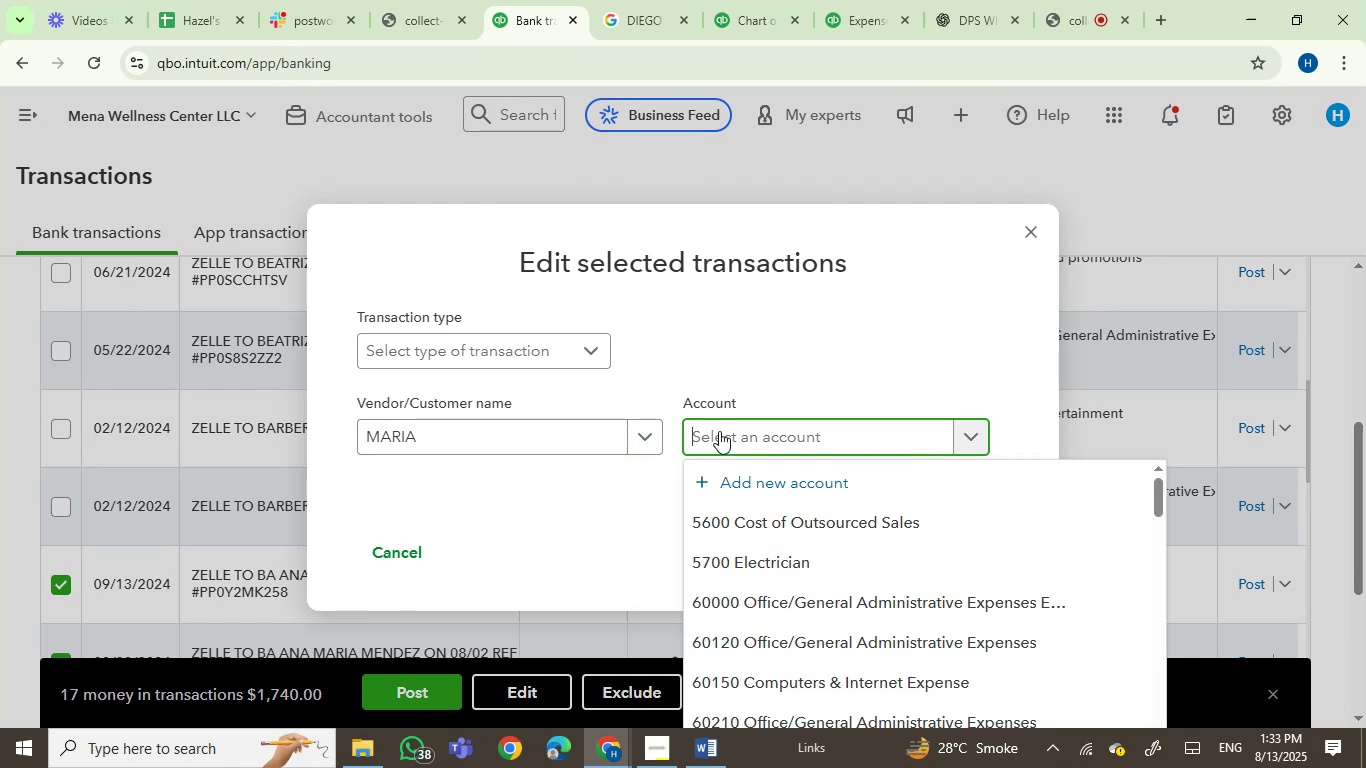 
type(consul)
 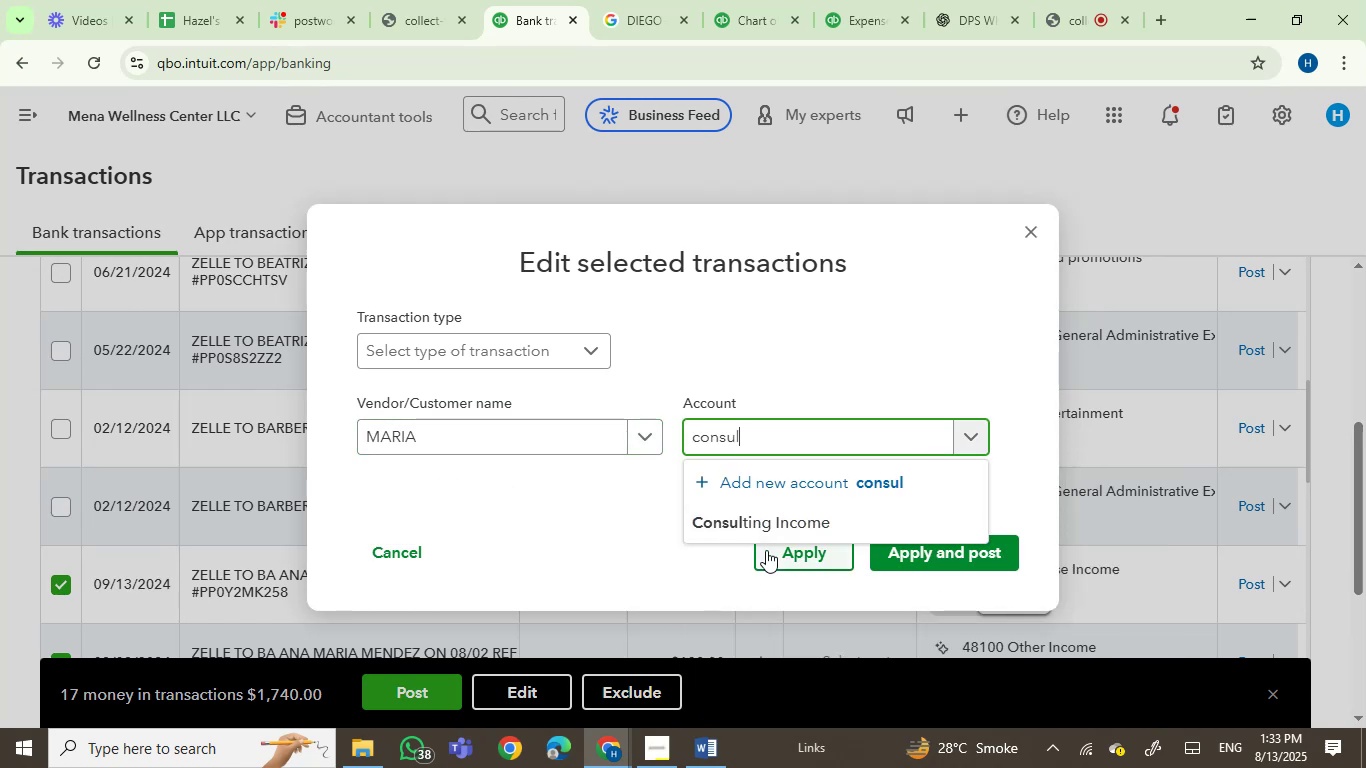 
left_click([791, 529])
 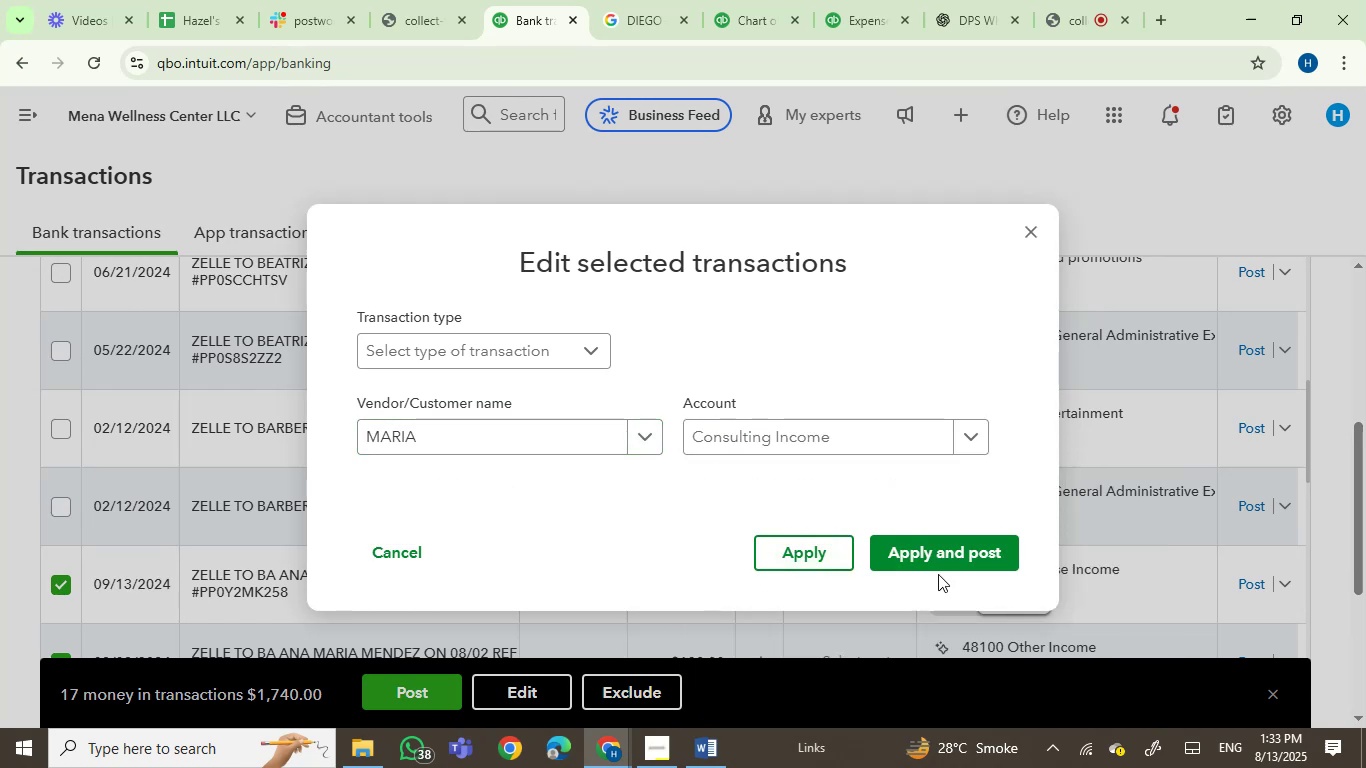 
left_click([940, 574])
 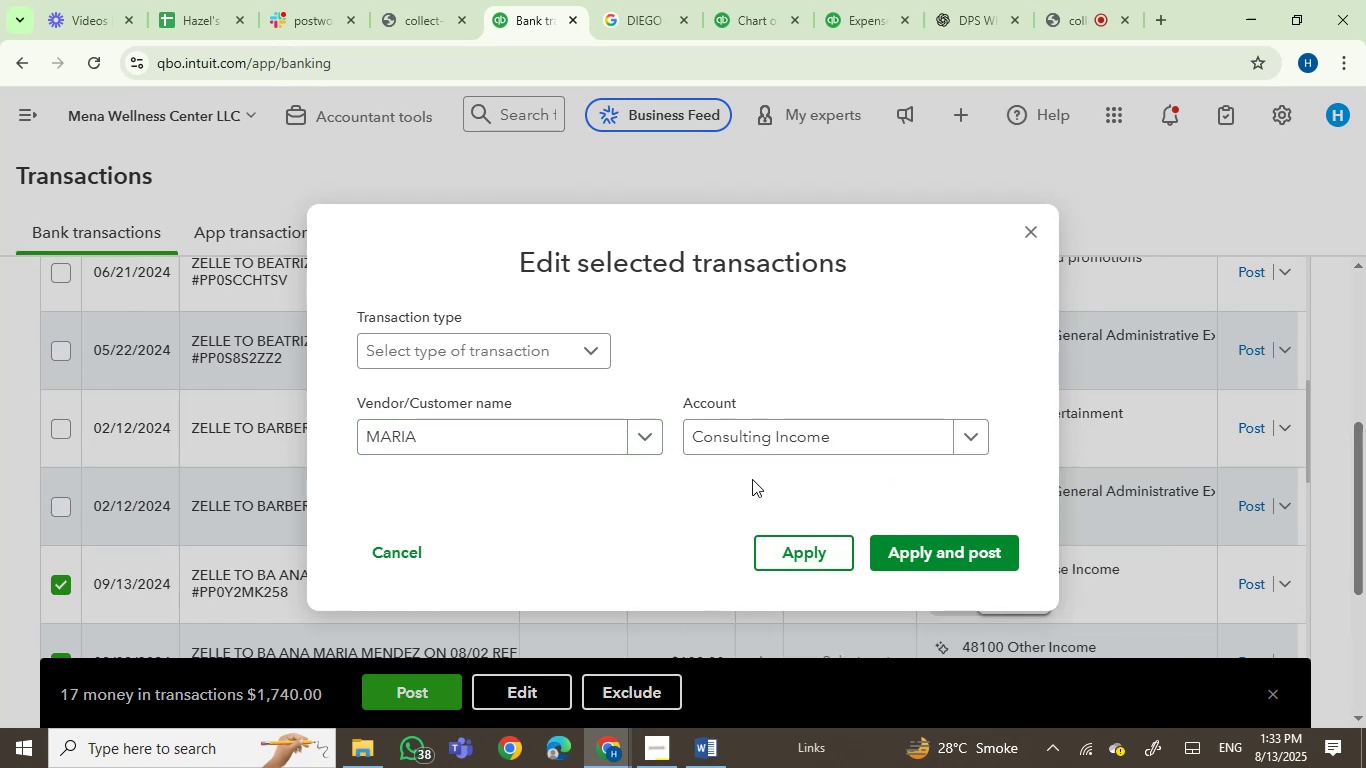 
left_click([962, 562])
 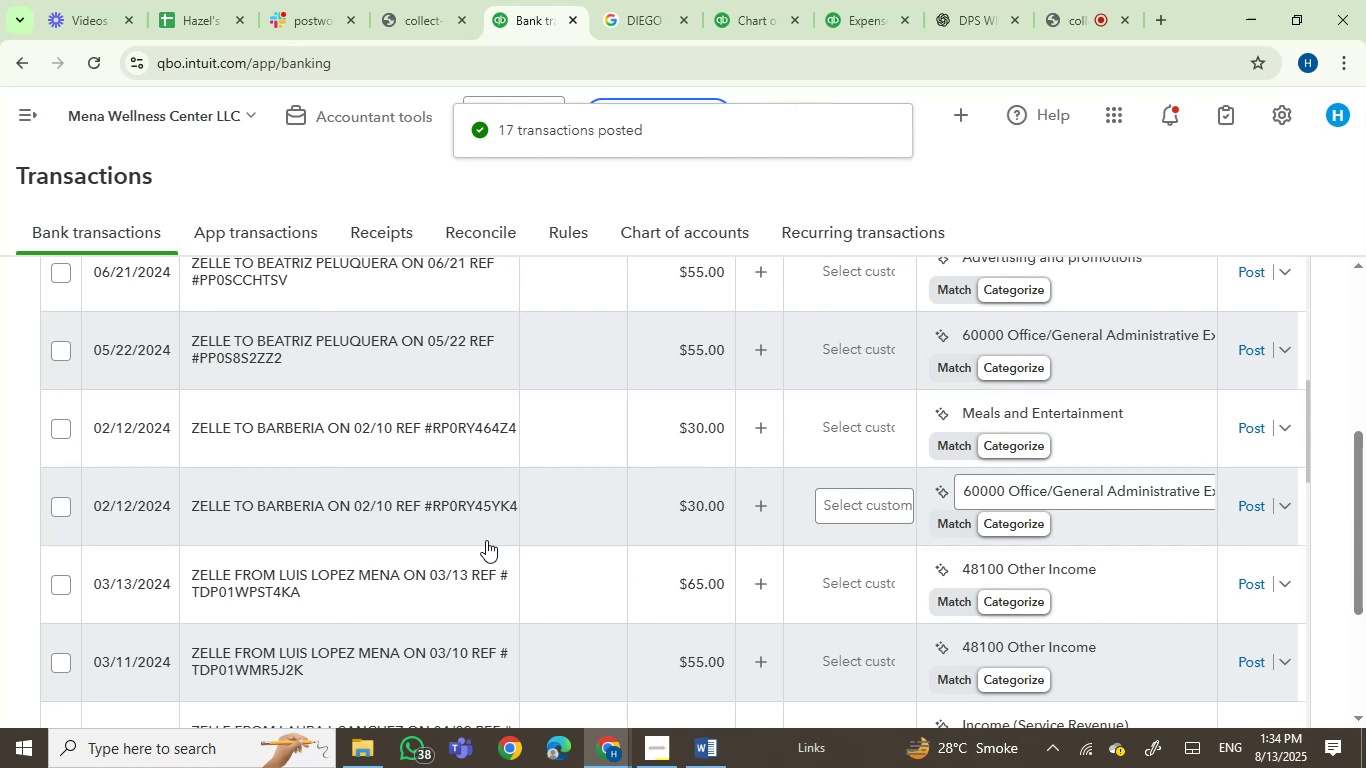 
wait(15.95)
 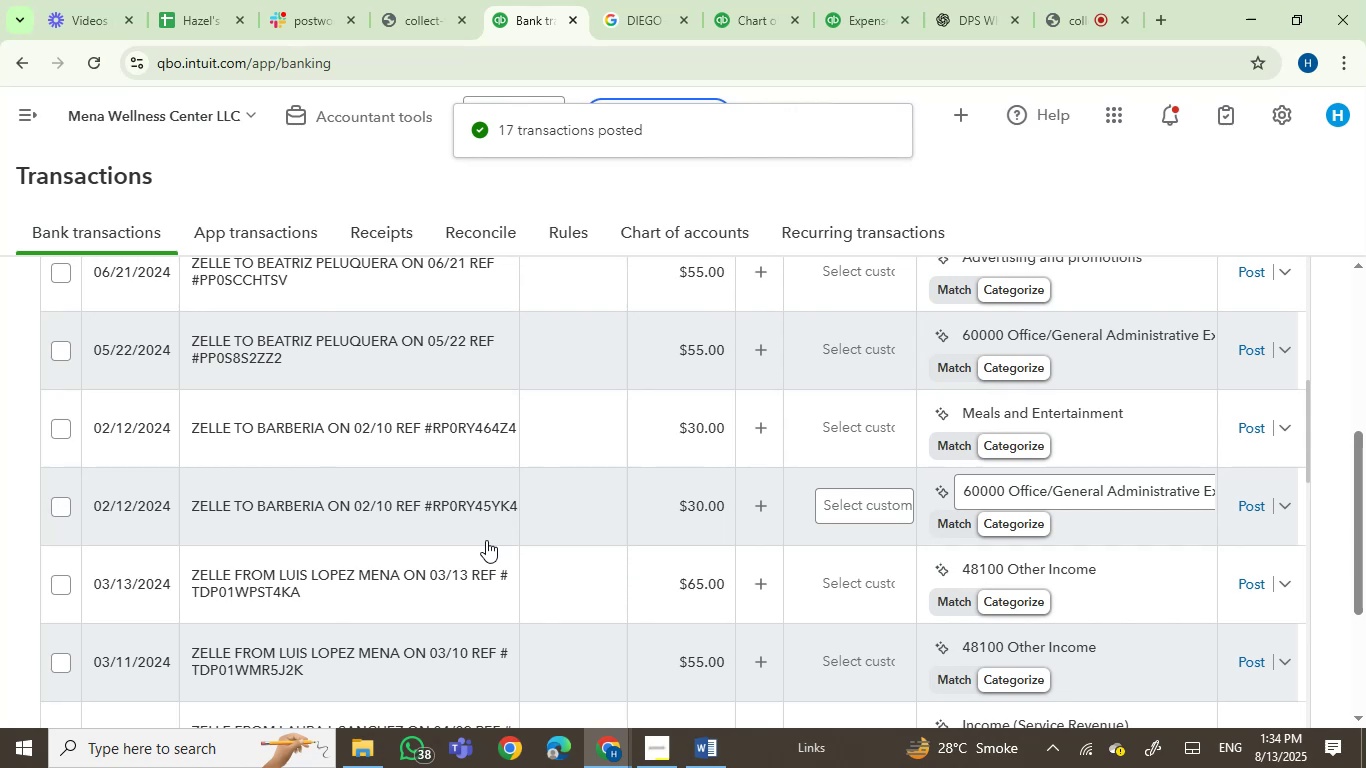 
left_click([362, 421])
 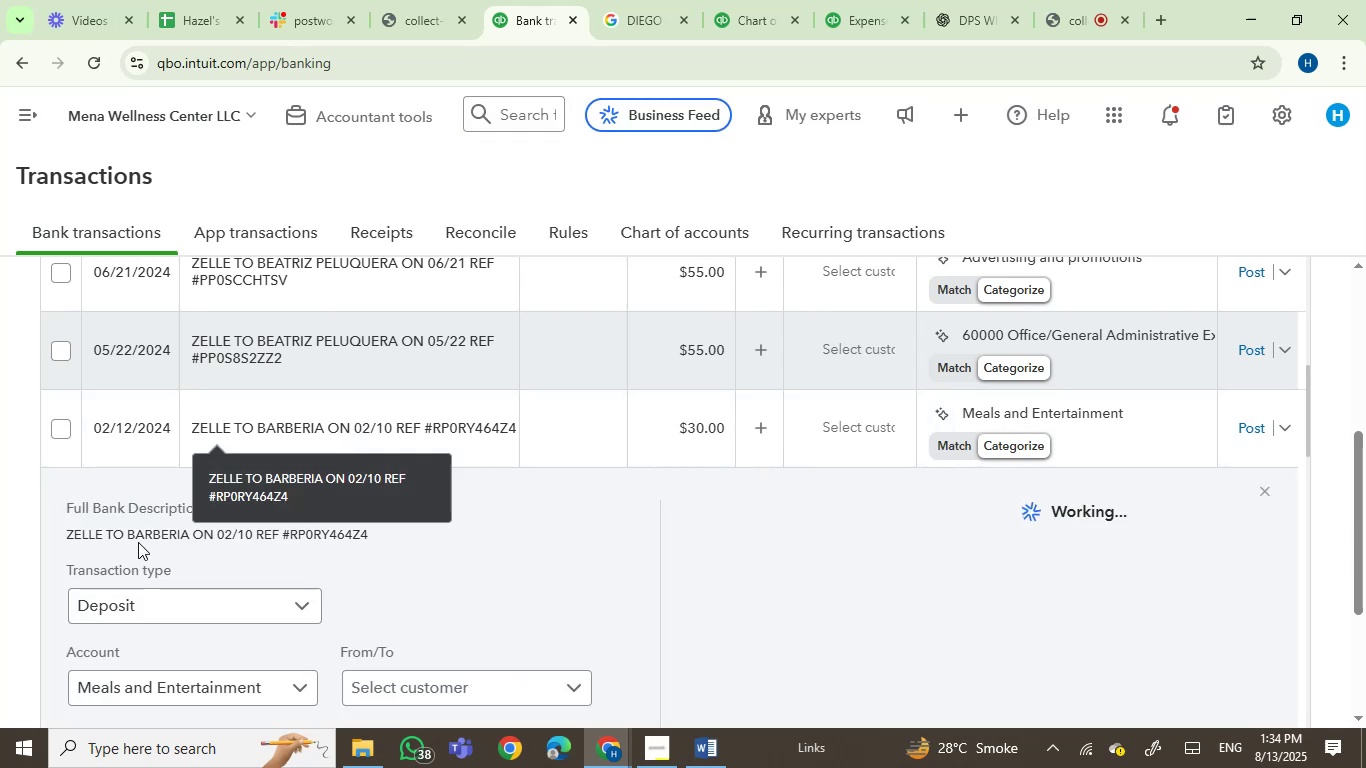 
double_click([146, 539])
 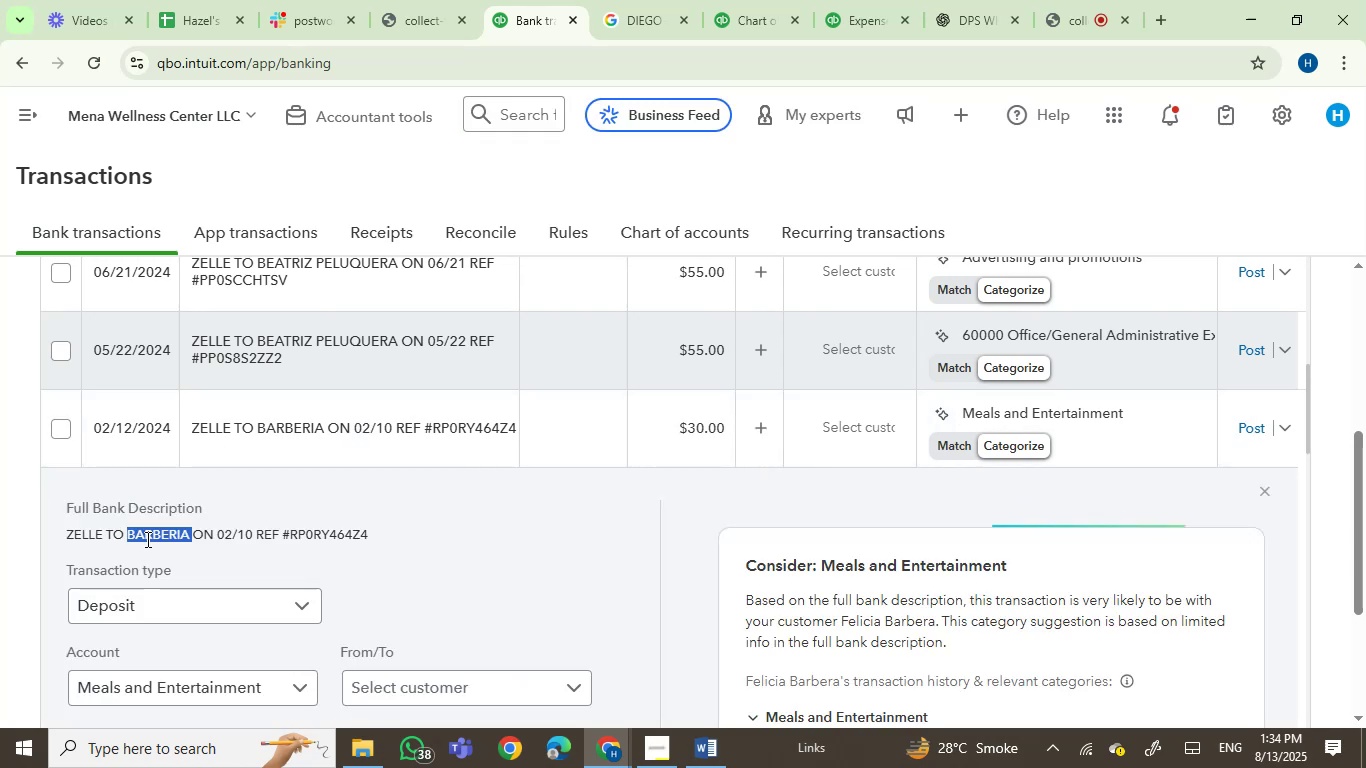 
key(Control+C)
 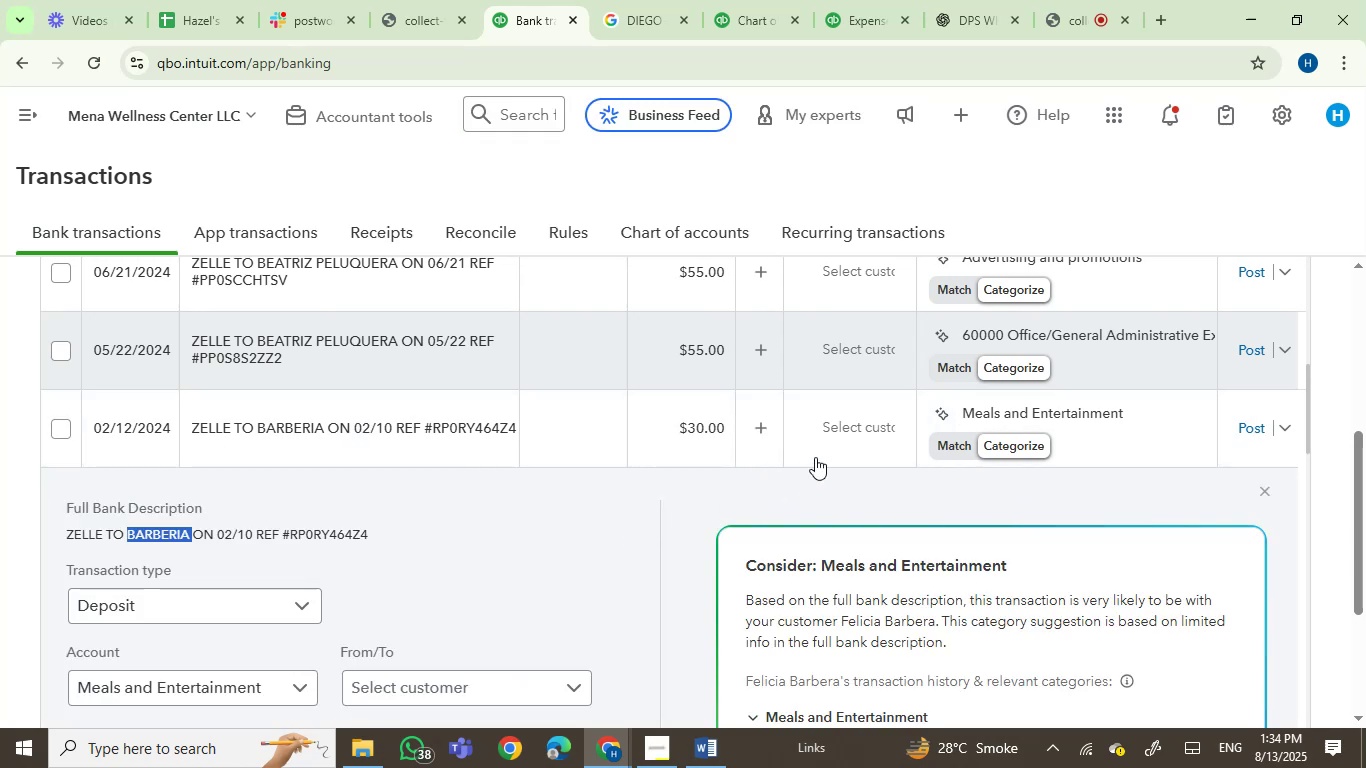 
left_click([858, 429])
 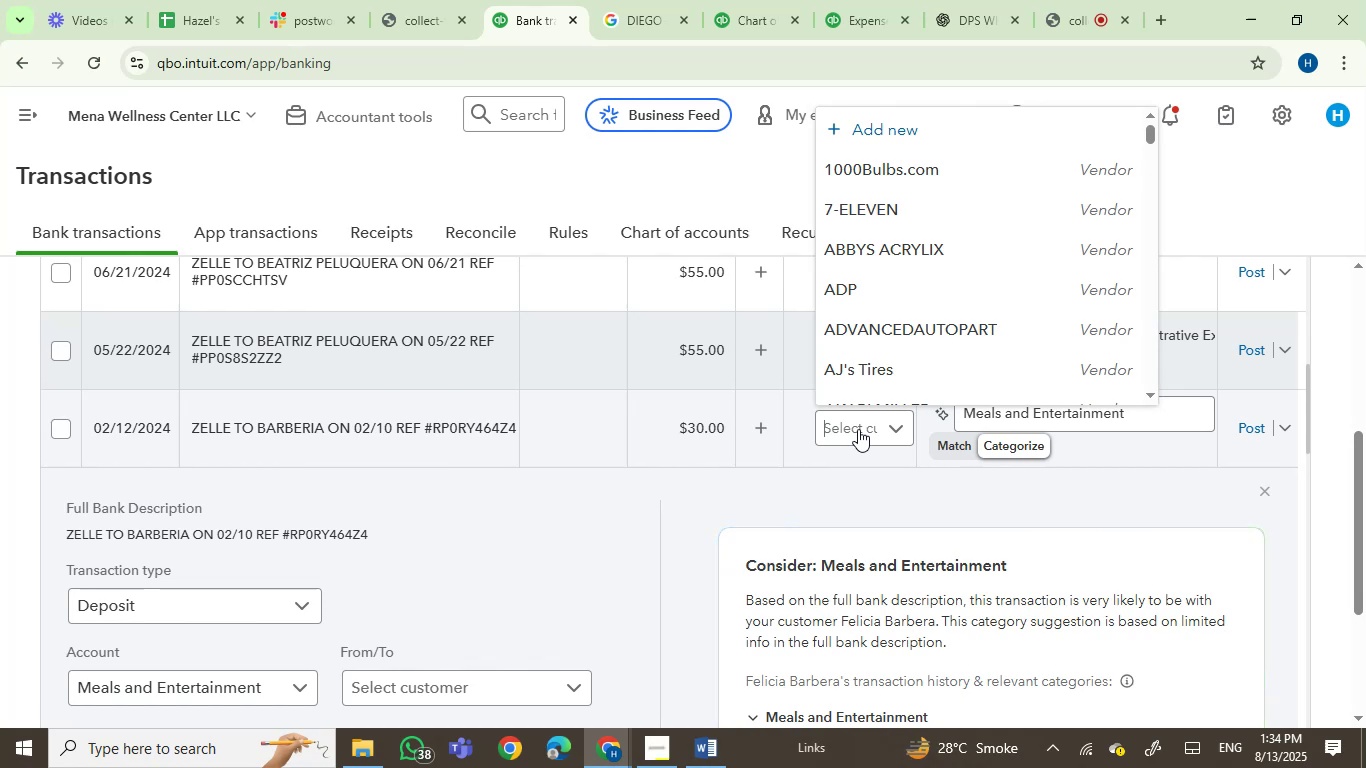 
key(Control+V)
 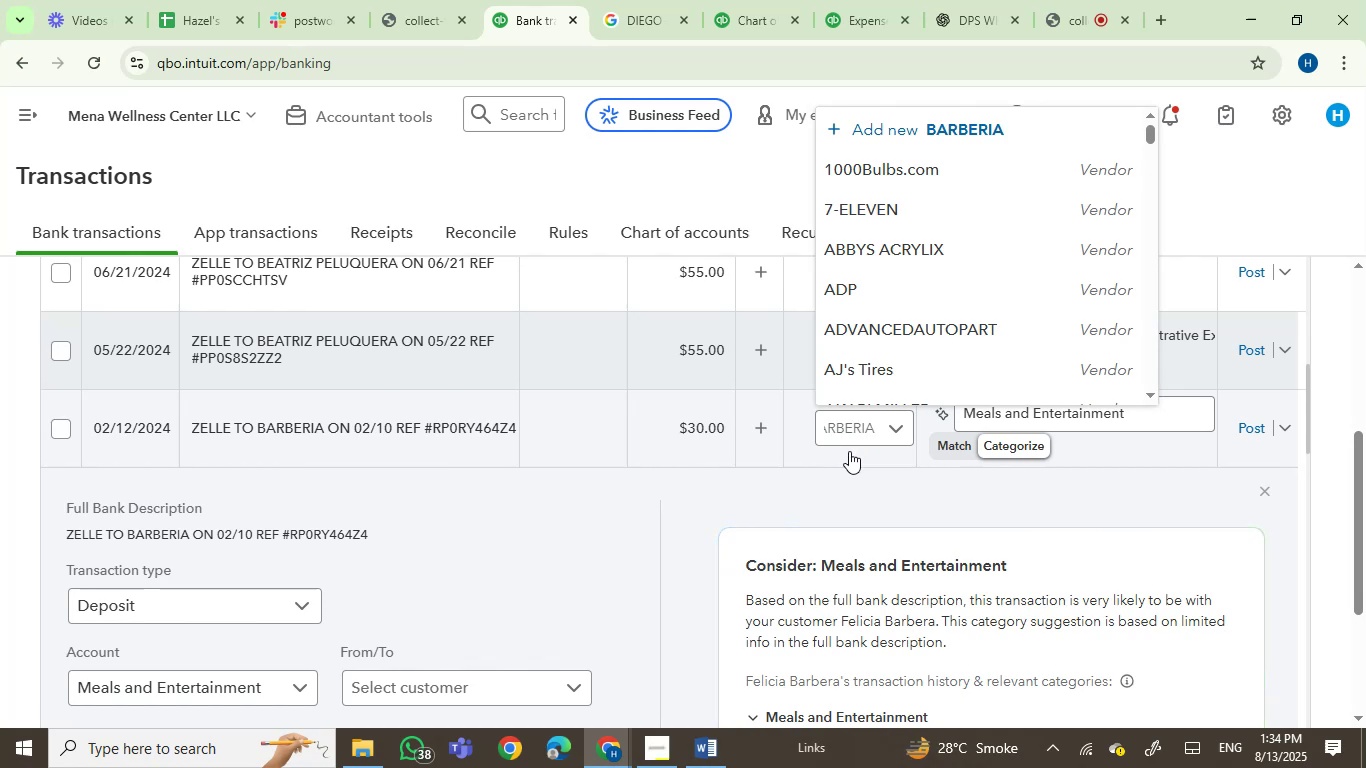 
mouse_move([866, 518])
 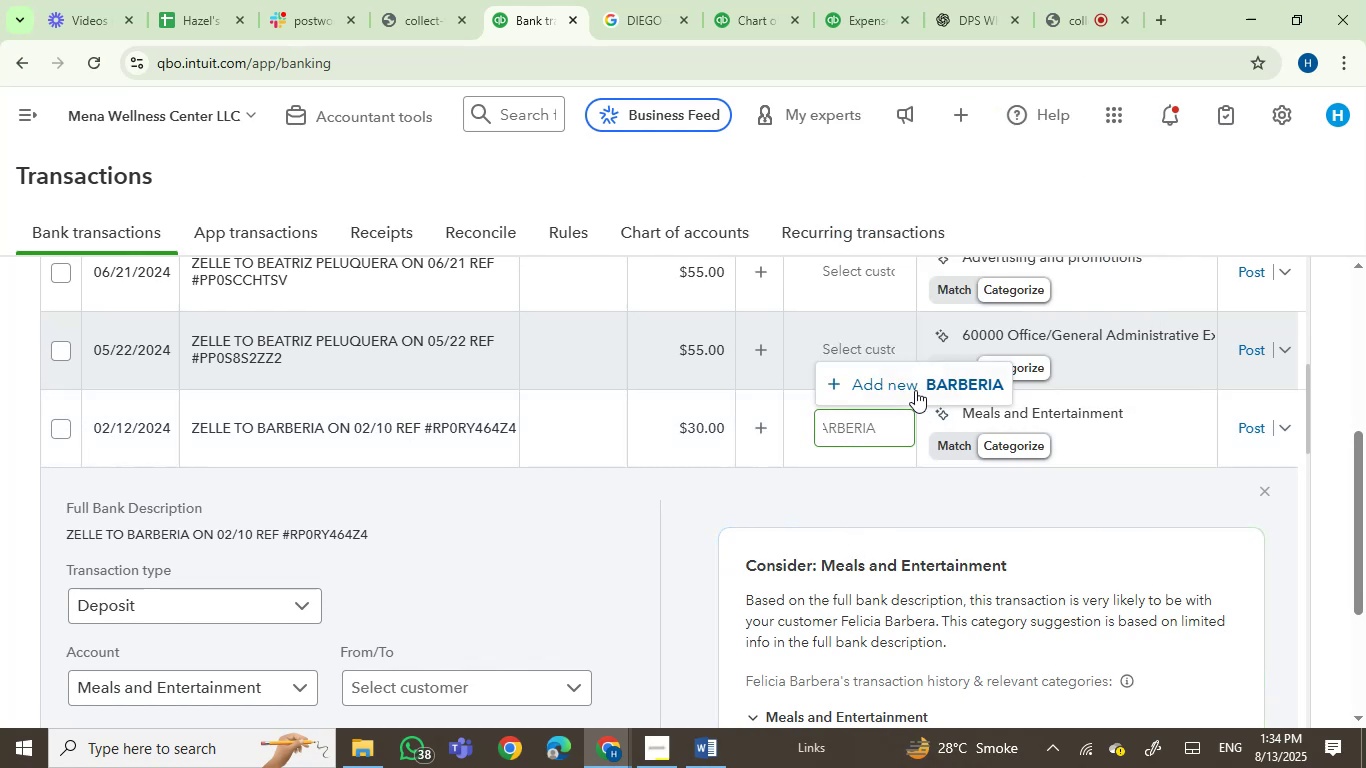 
left_click([916, 389])
 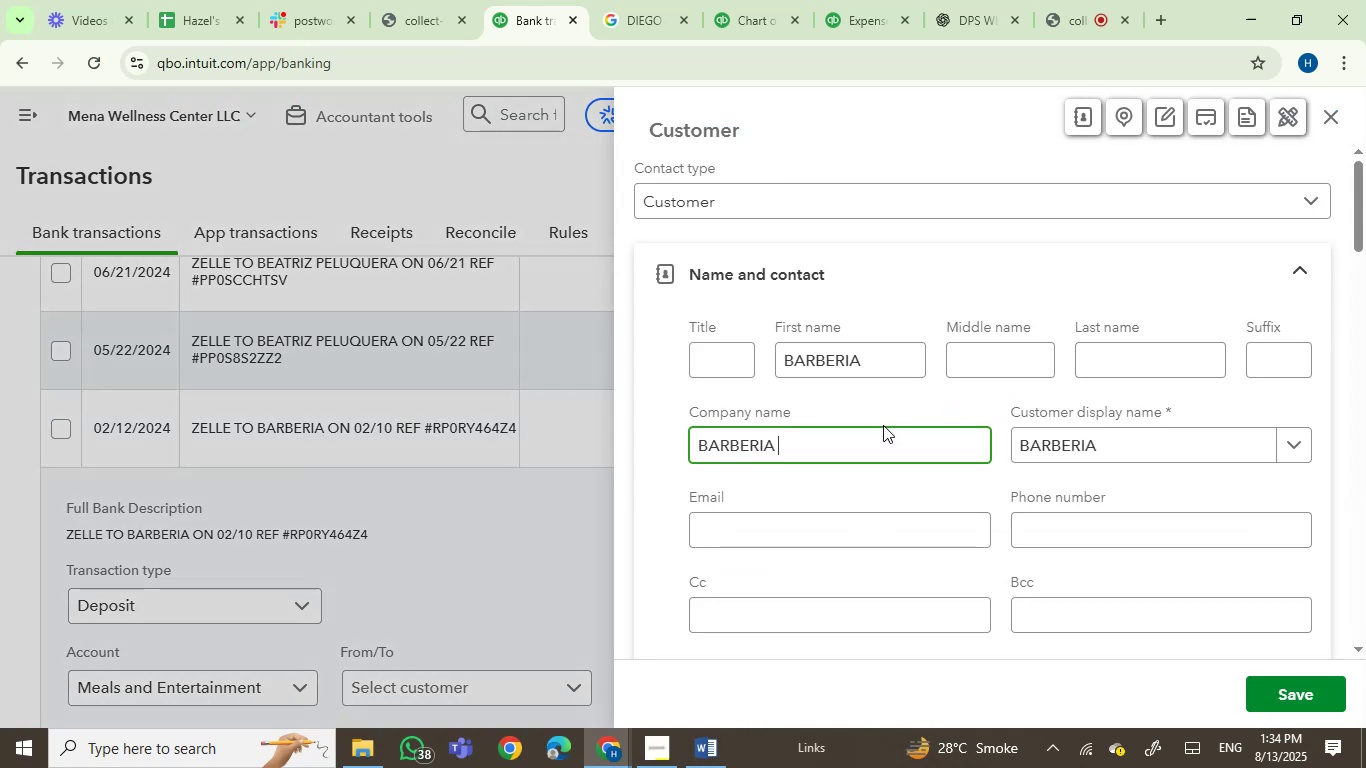 
key(Backspace)
 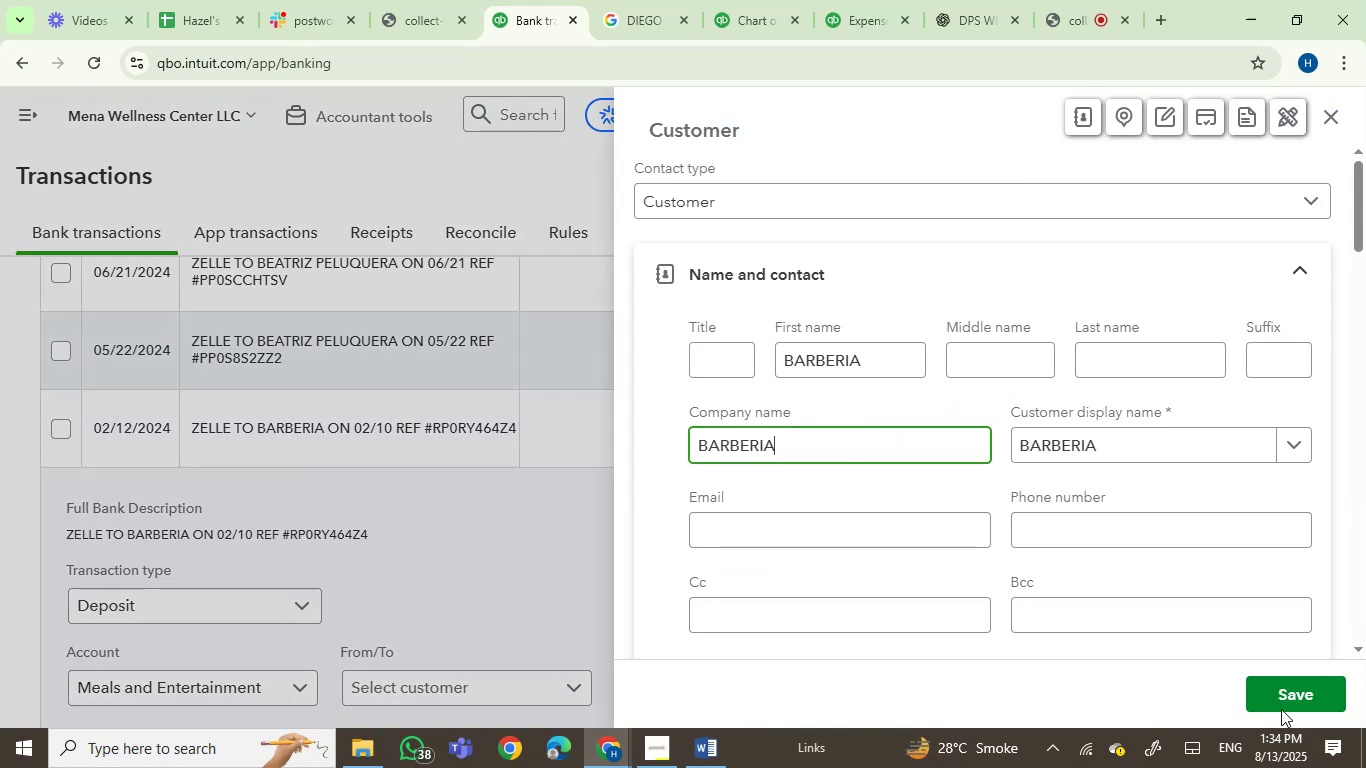 
left_click([1284, 693])
 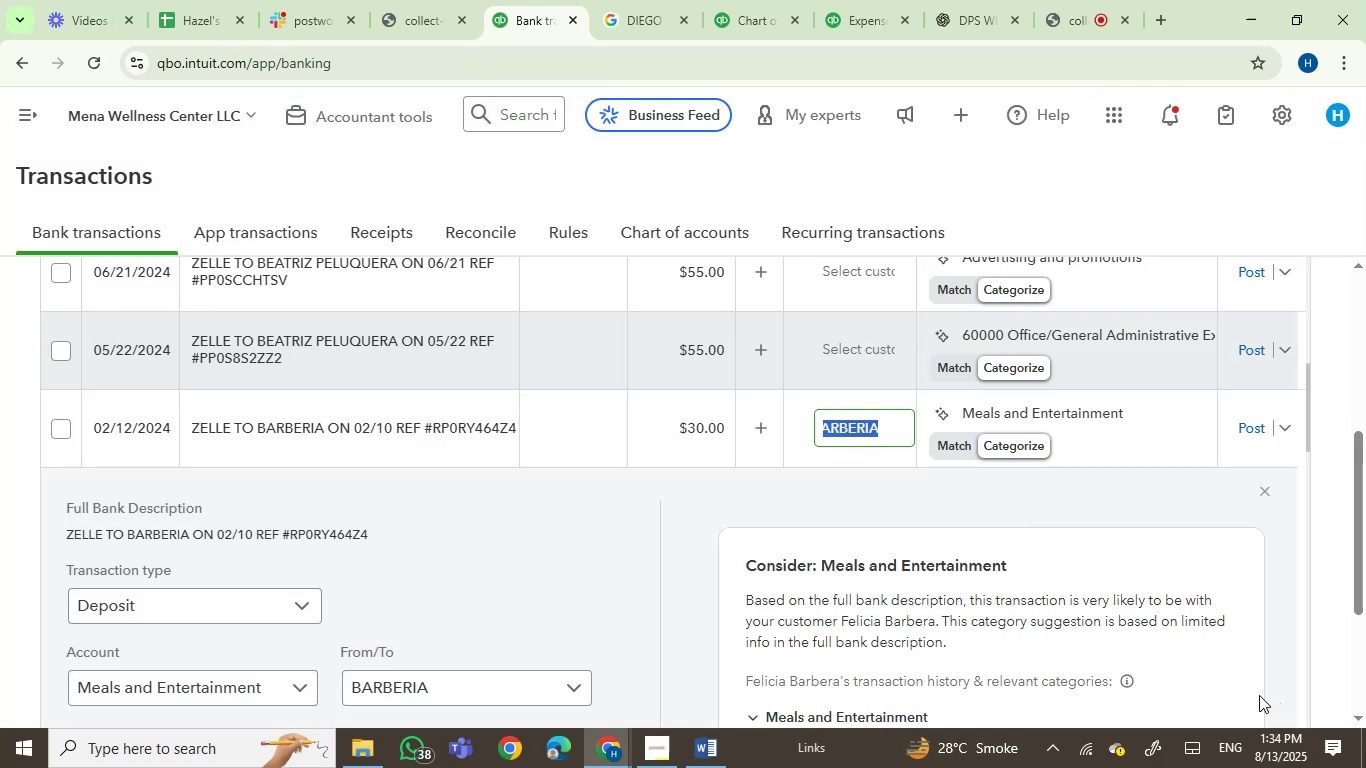 
wait(10.36)
 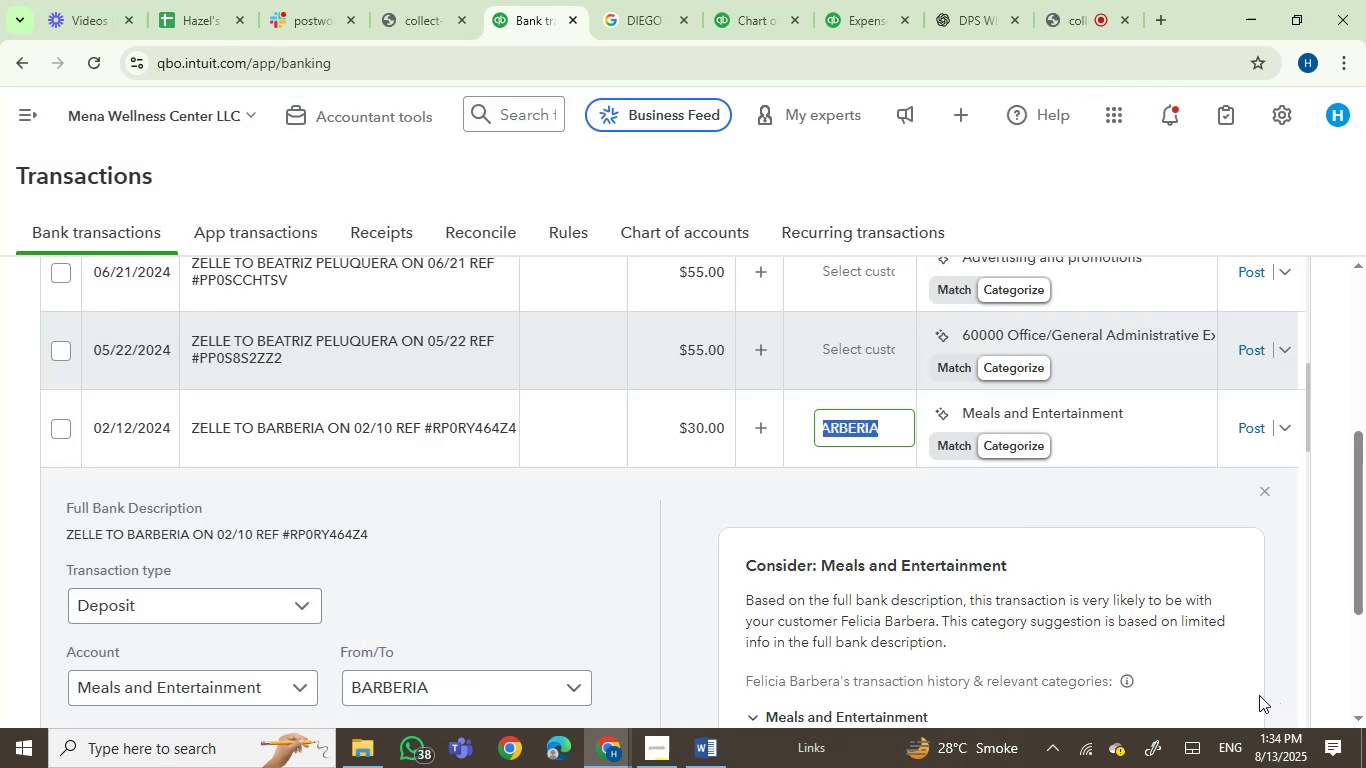 
left_click([59, 434])
 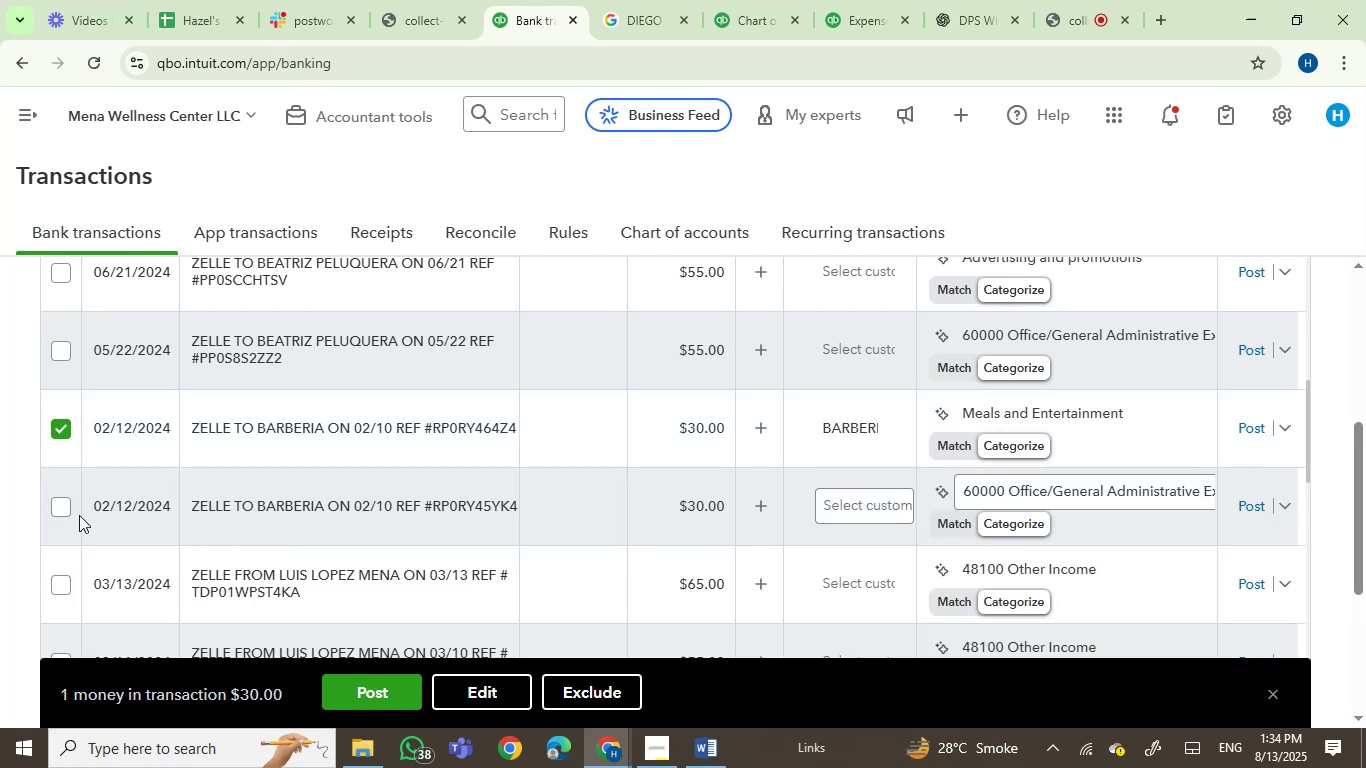 
left_click([52, 508])
 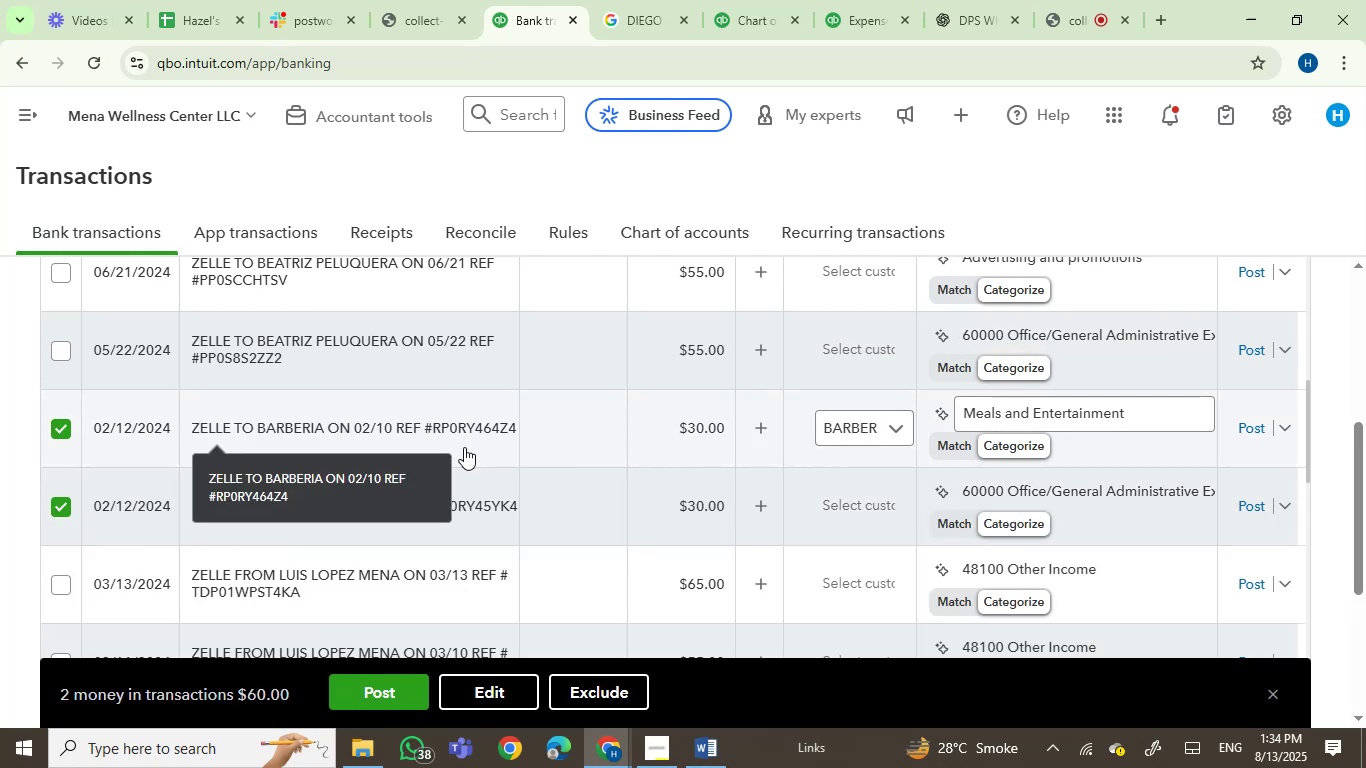 
wait(8.58)
 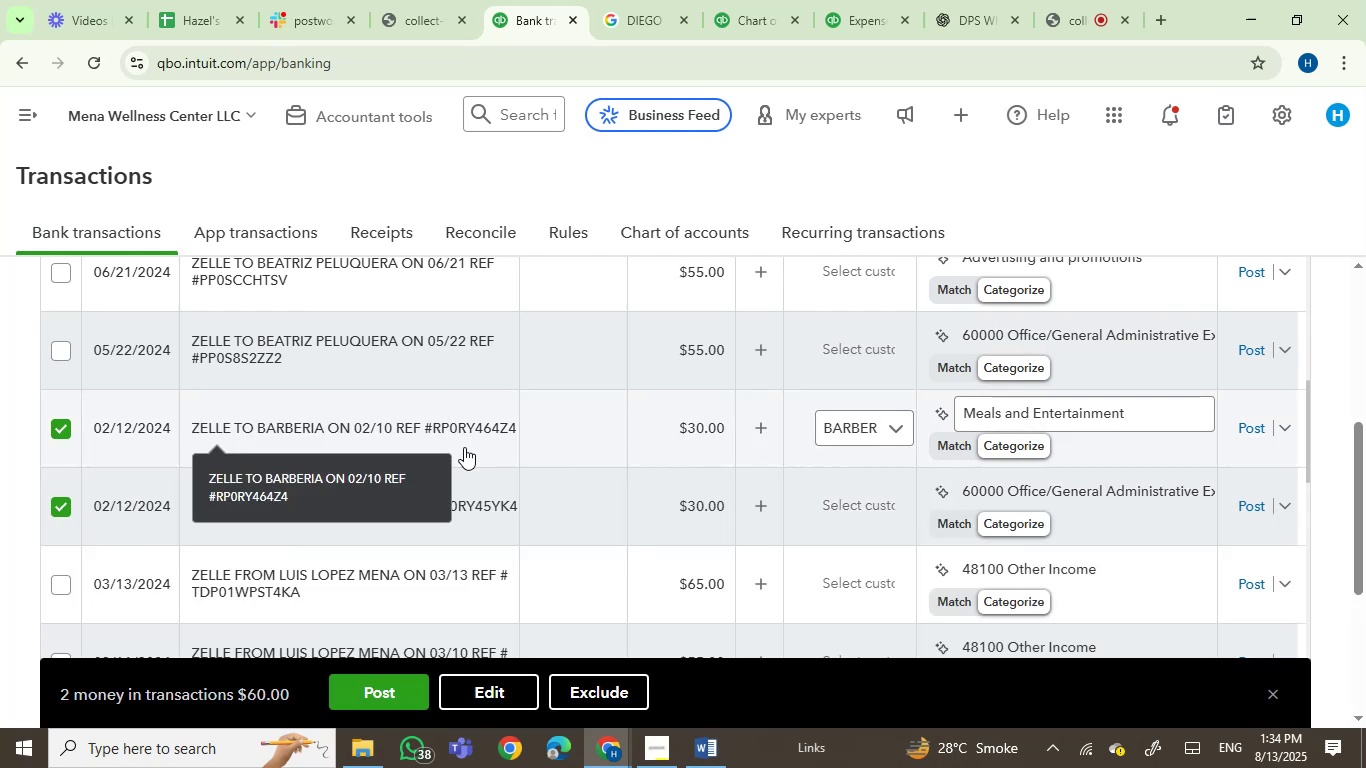 
left_click([488, 693])
 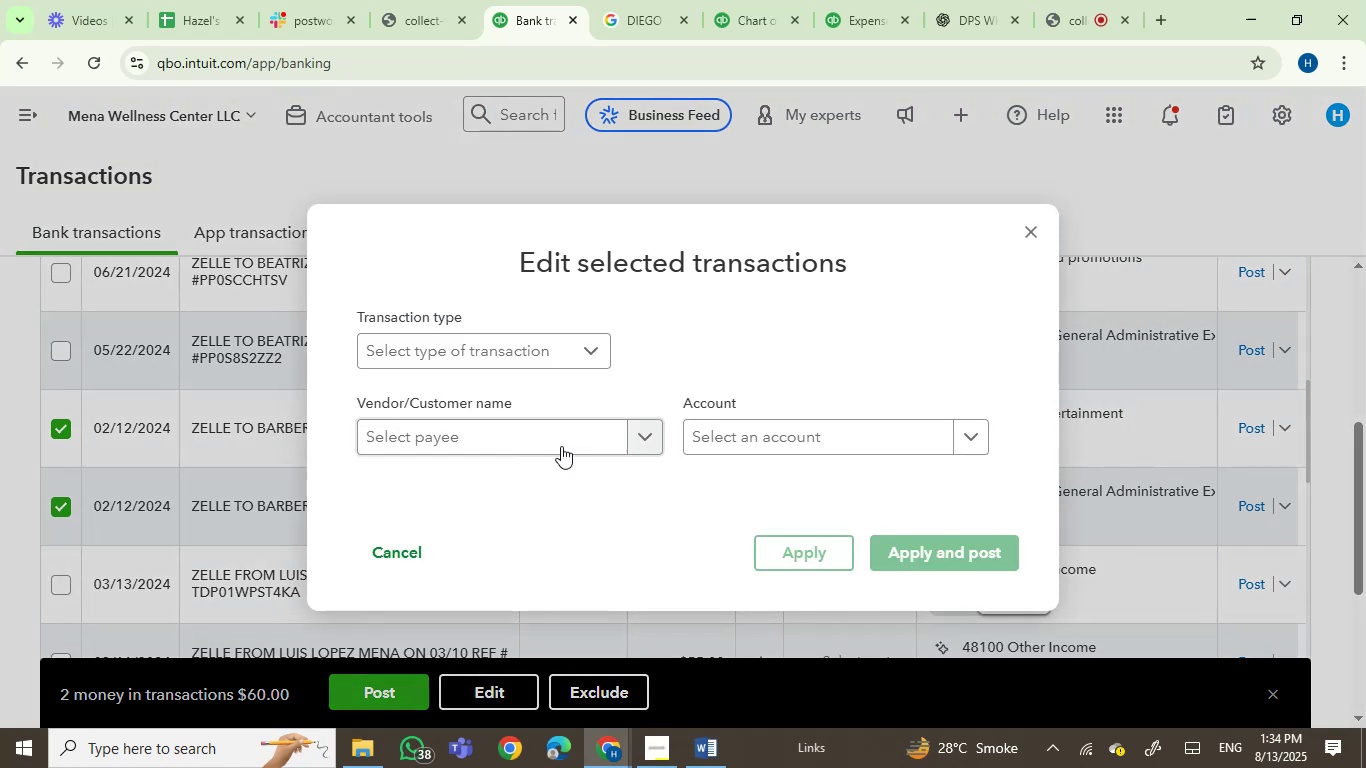 
key(Control+V)
 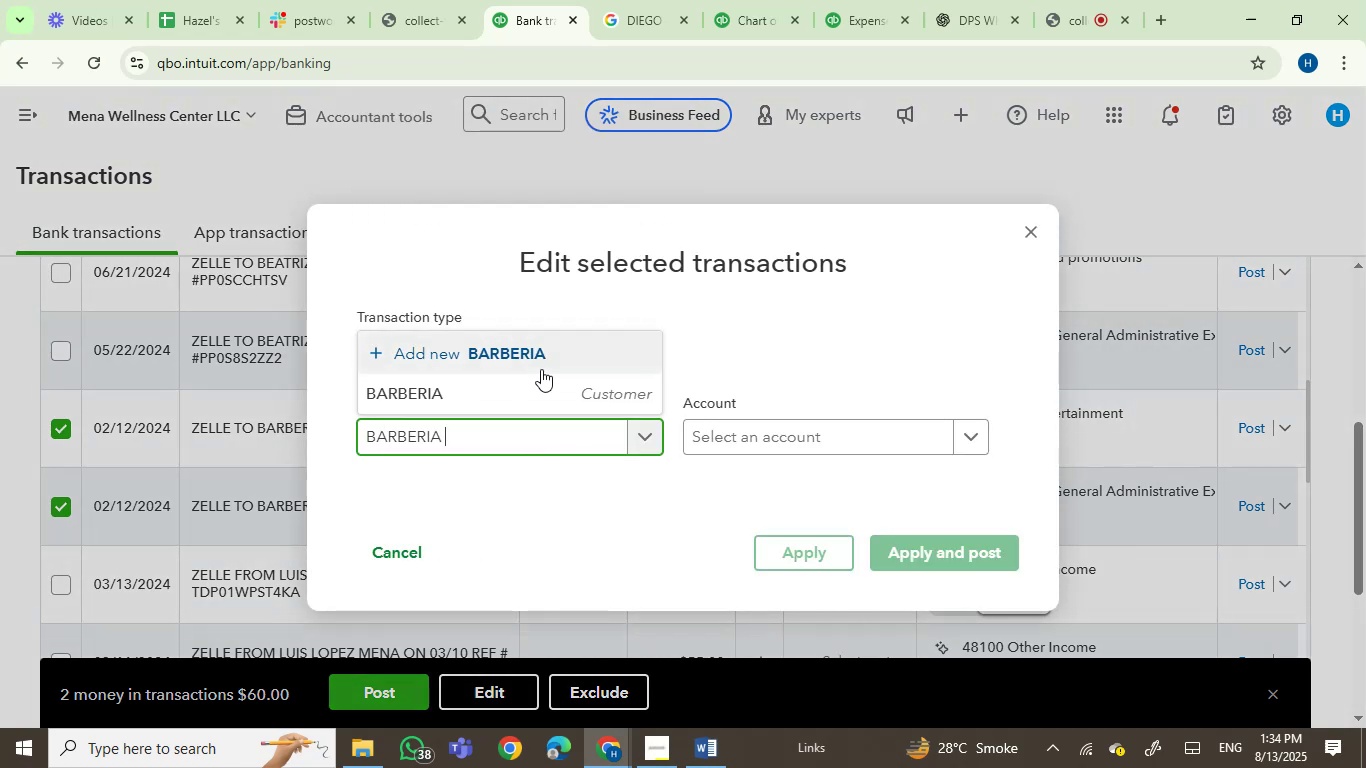 
left_click([523, 394])
 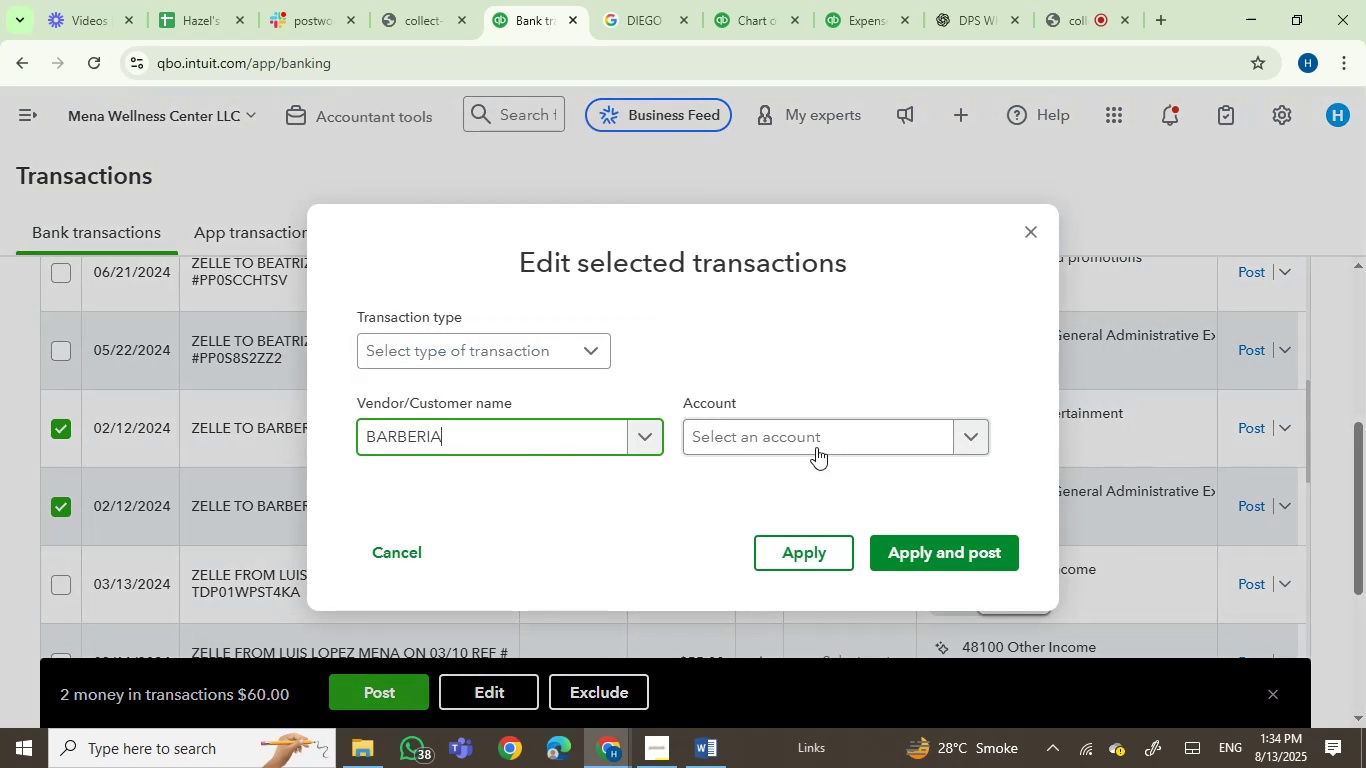 
left_click([816, 447])
 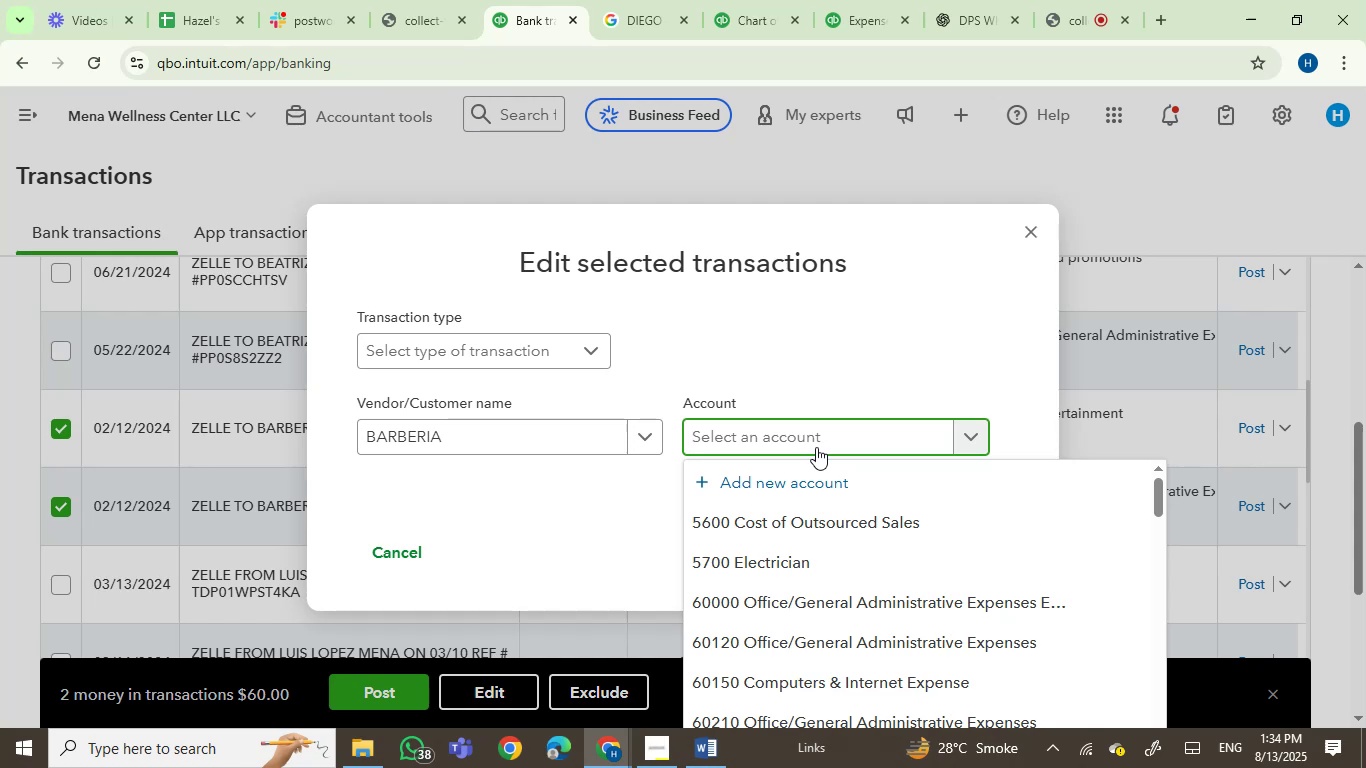 
wait(11.98)
 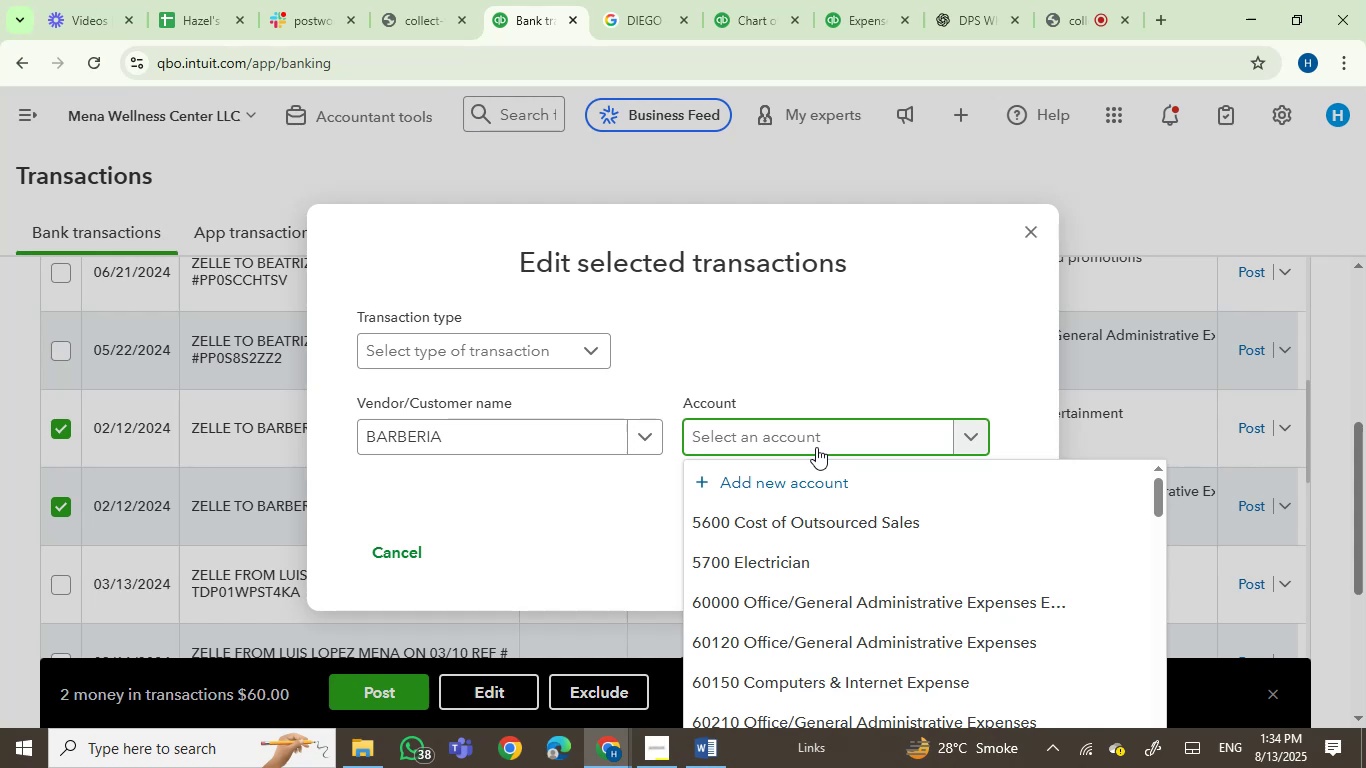 
type(consult)
 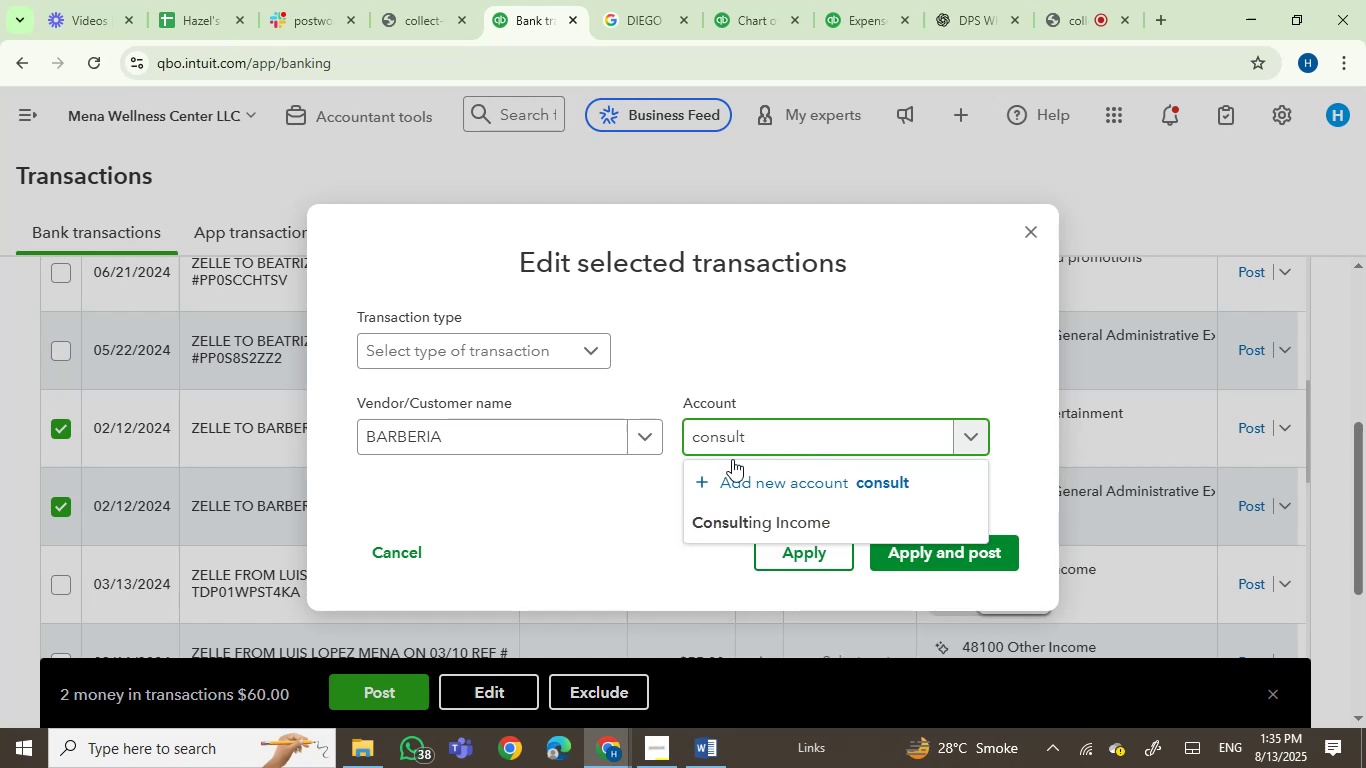 
left_click([748, 524])
 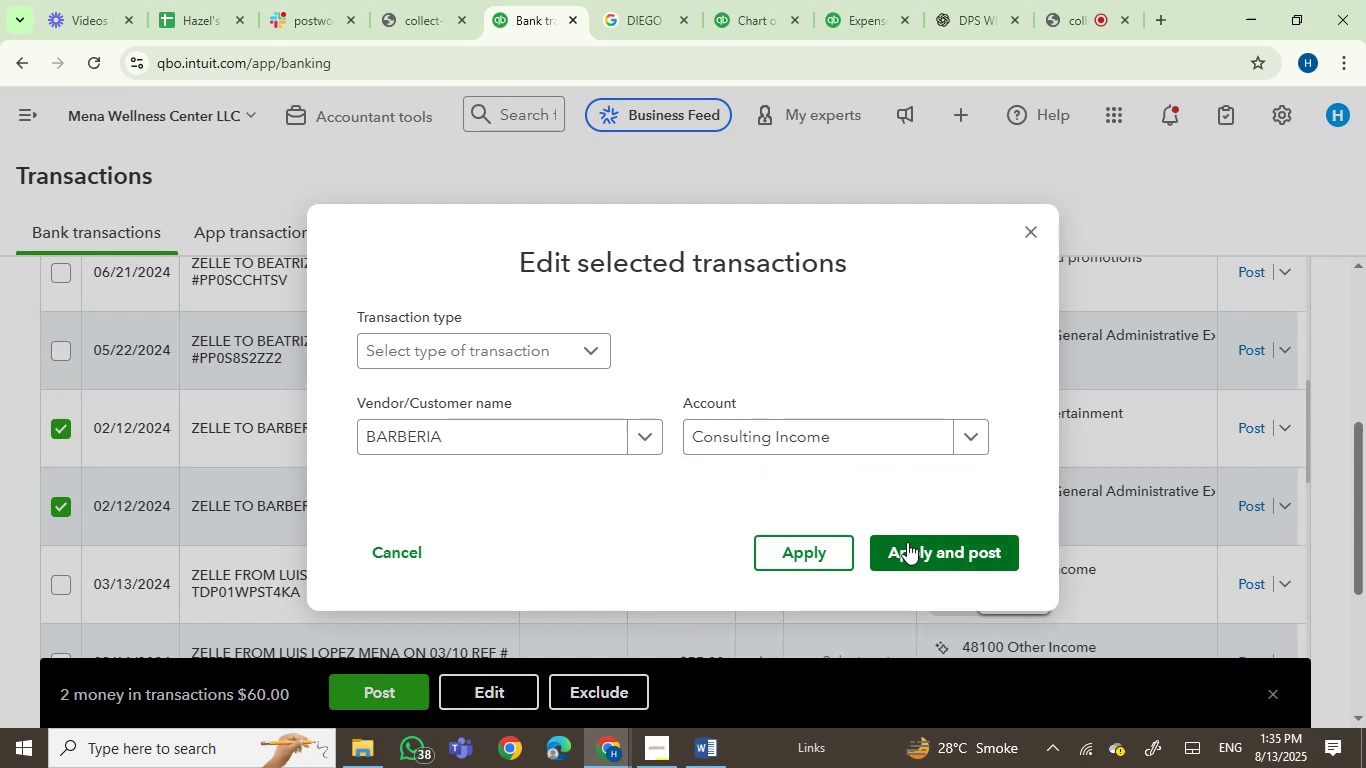 
left_click([909, 547])
 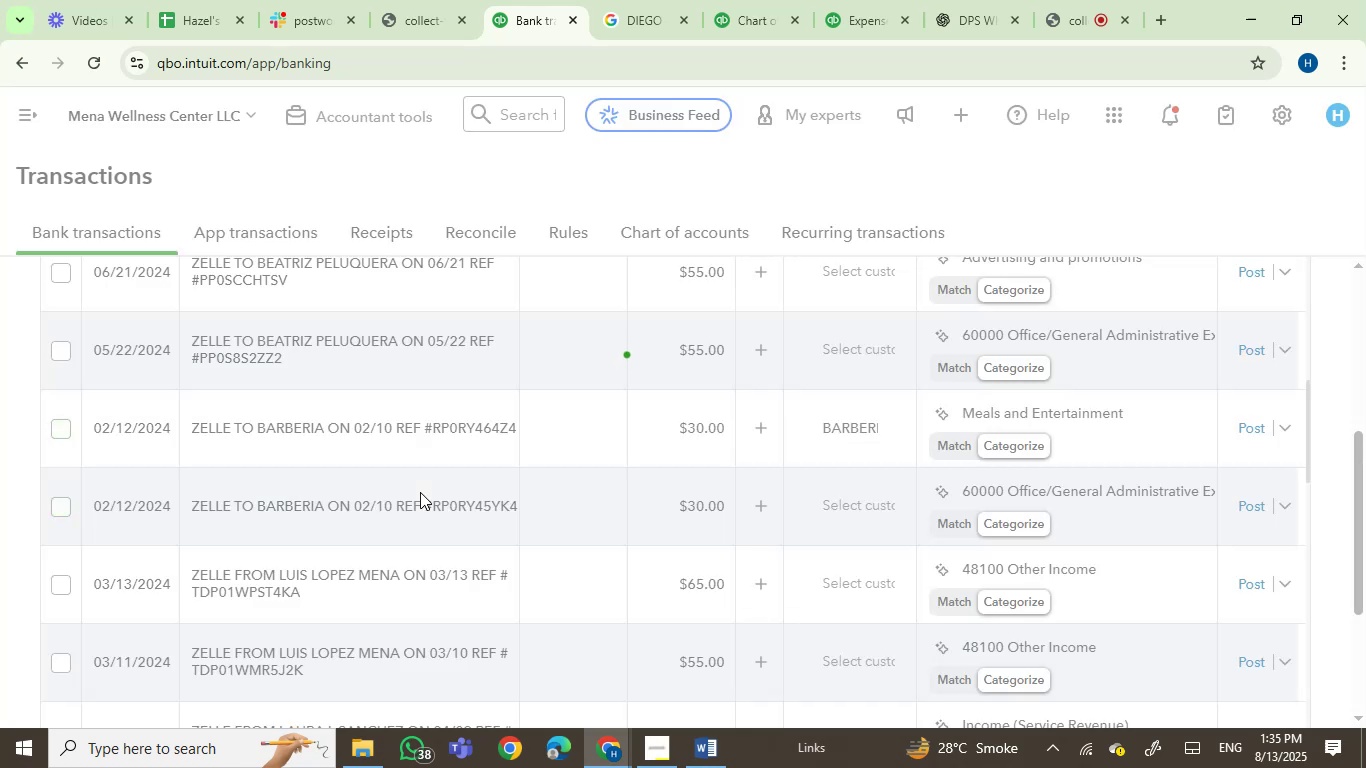 
mouse_move([375, 470])
 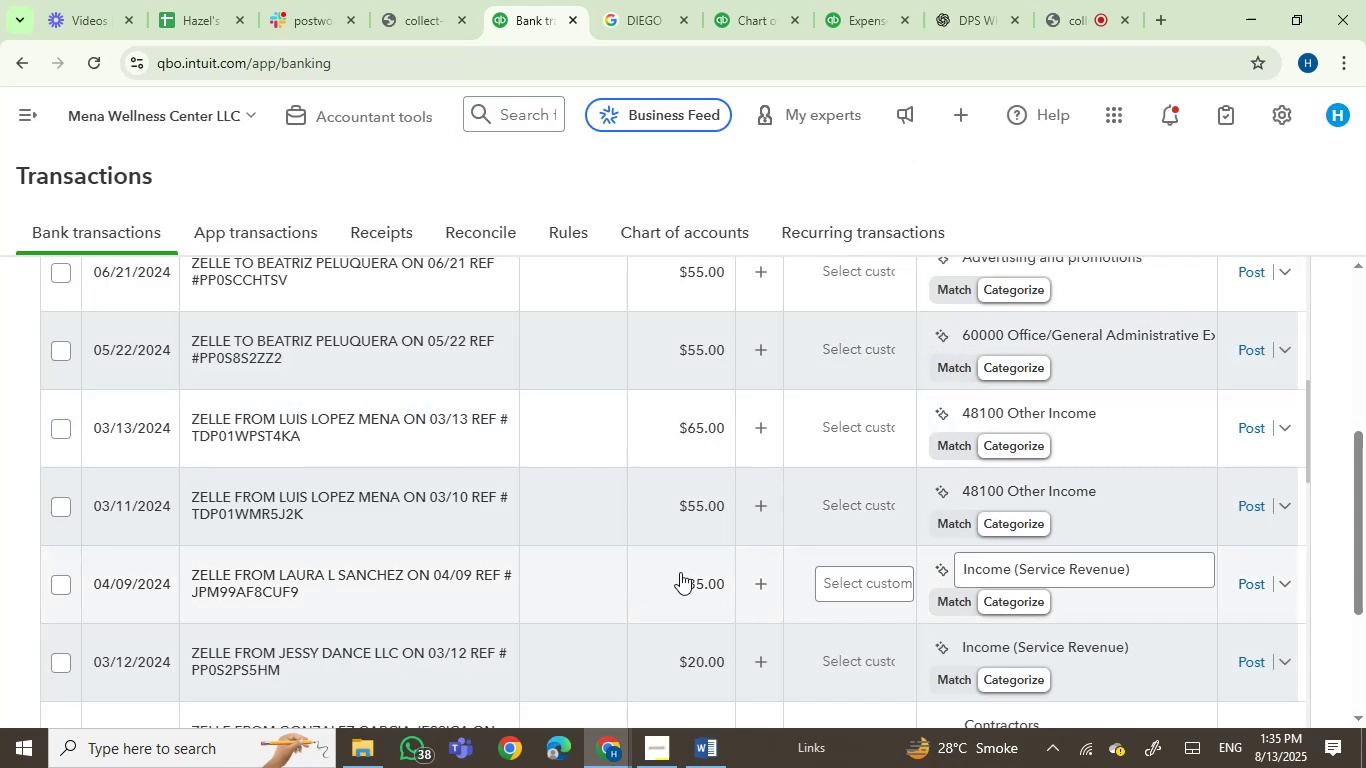 
wait(5.29)
 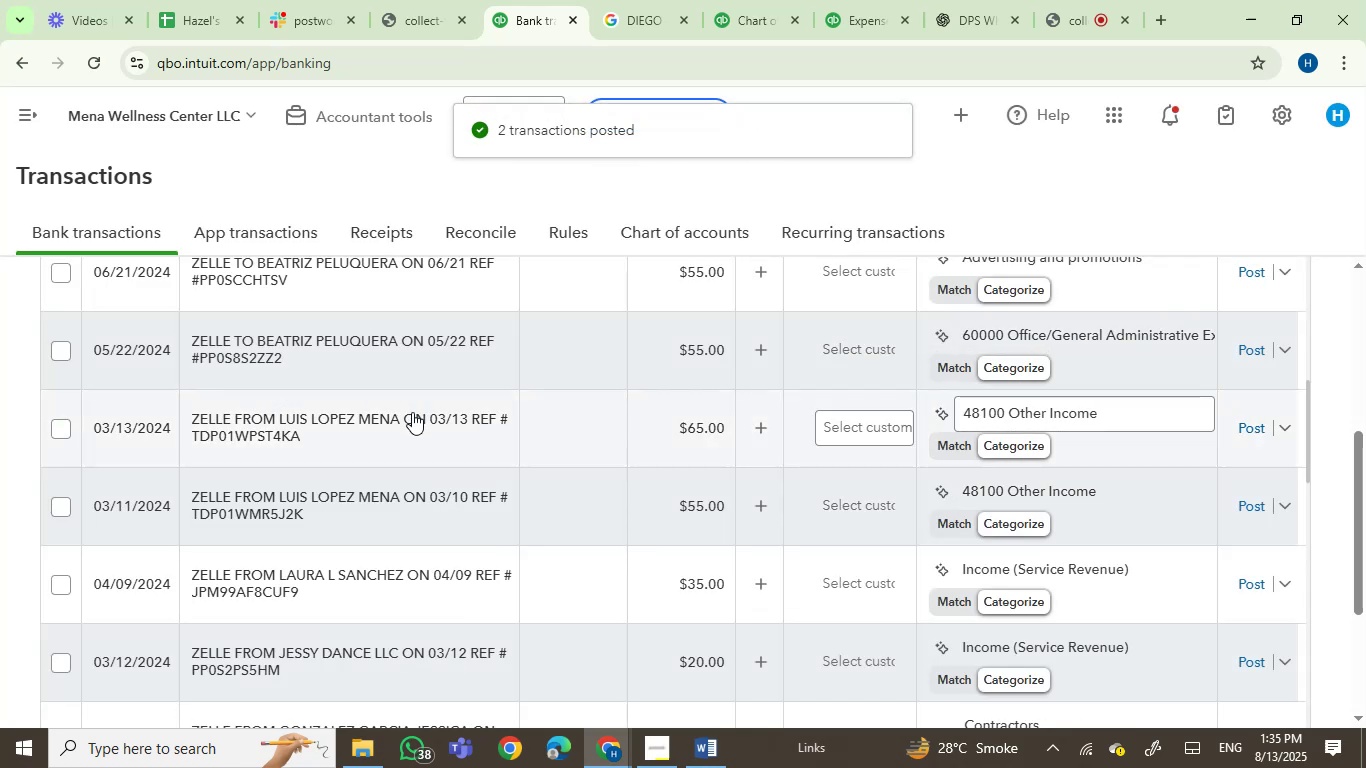 
scroll: coordinate [680, 572], scroll_direction: up, amount: 2.0
 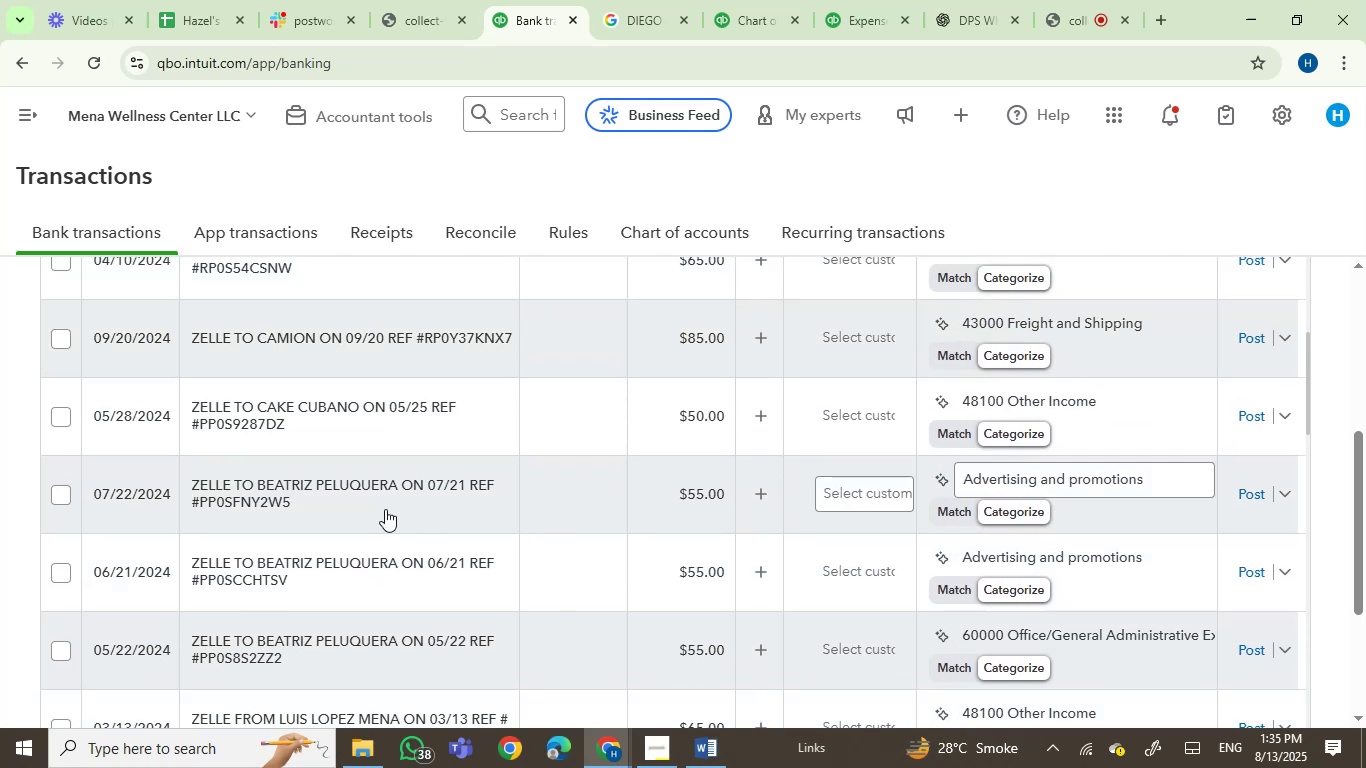 
left_click([368, 490])
 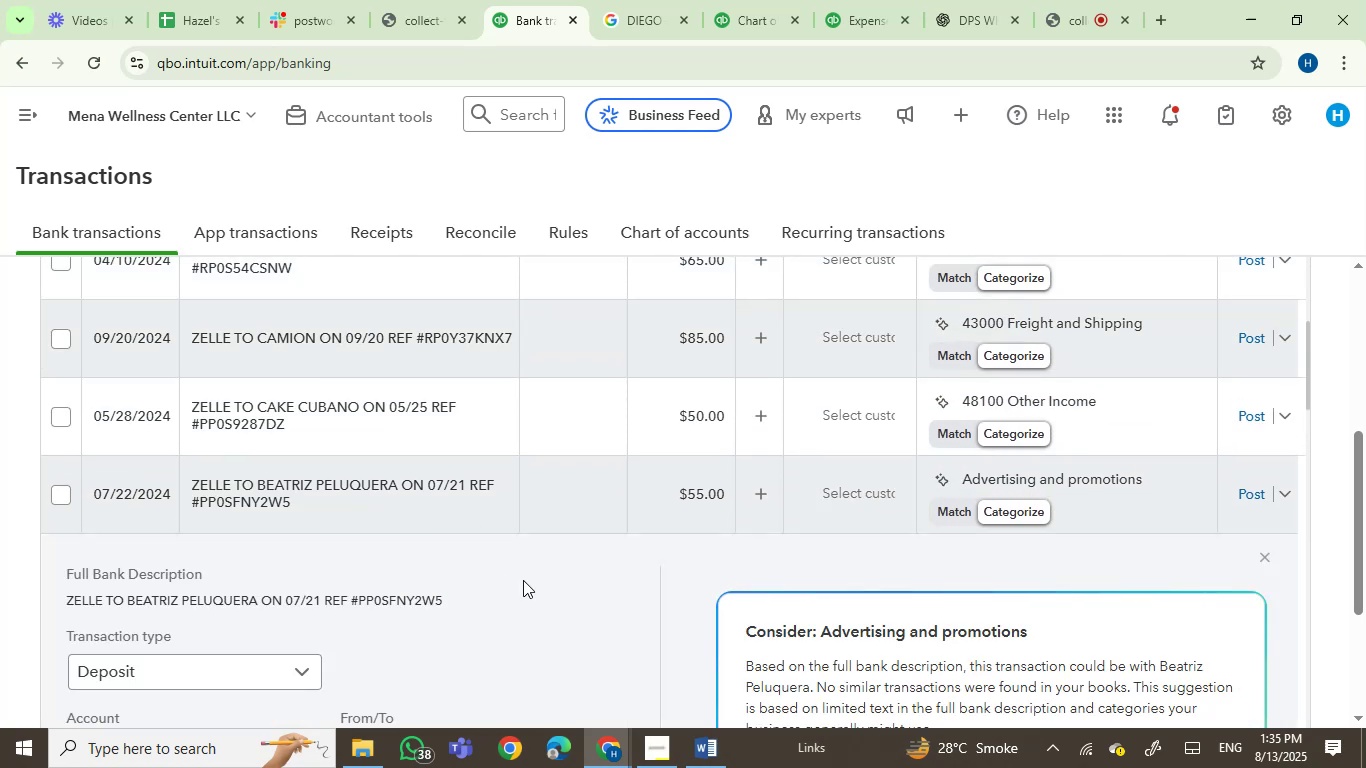 
left_click([856, 496])
 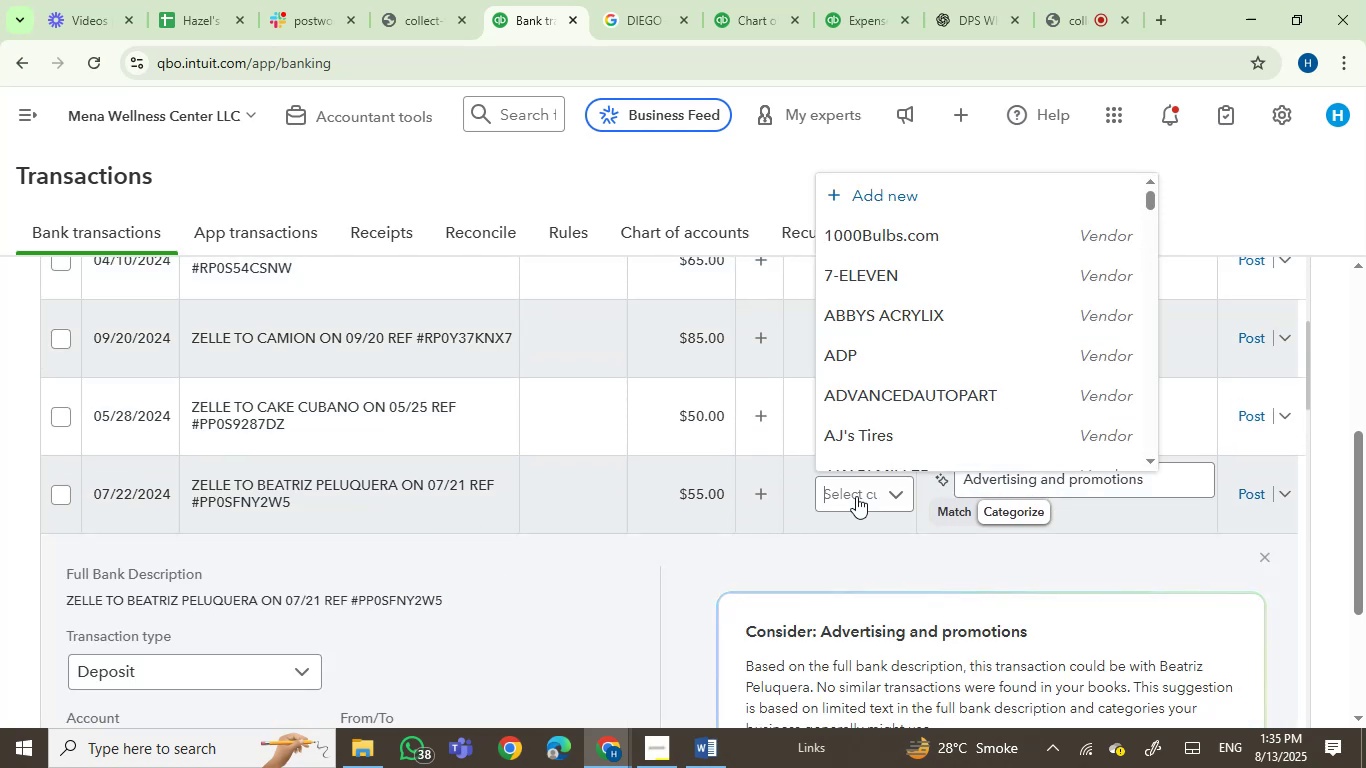 
type(beat)
 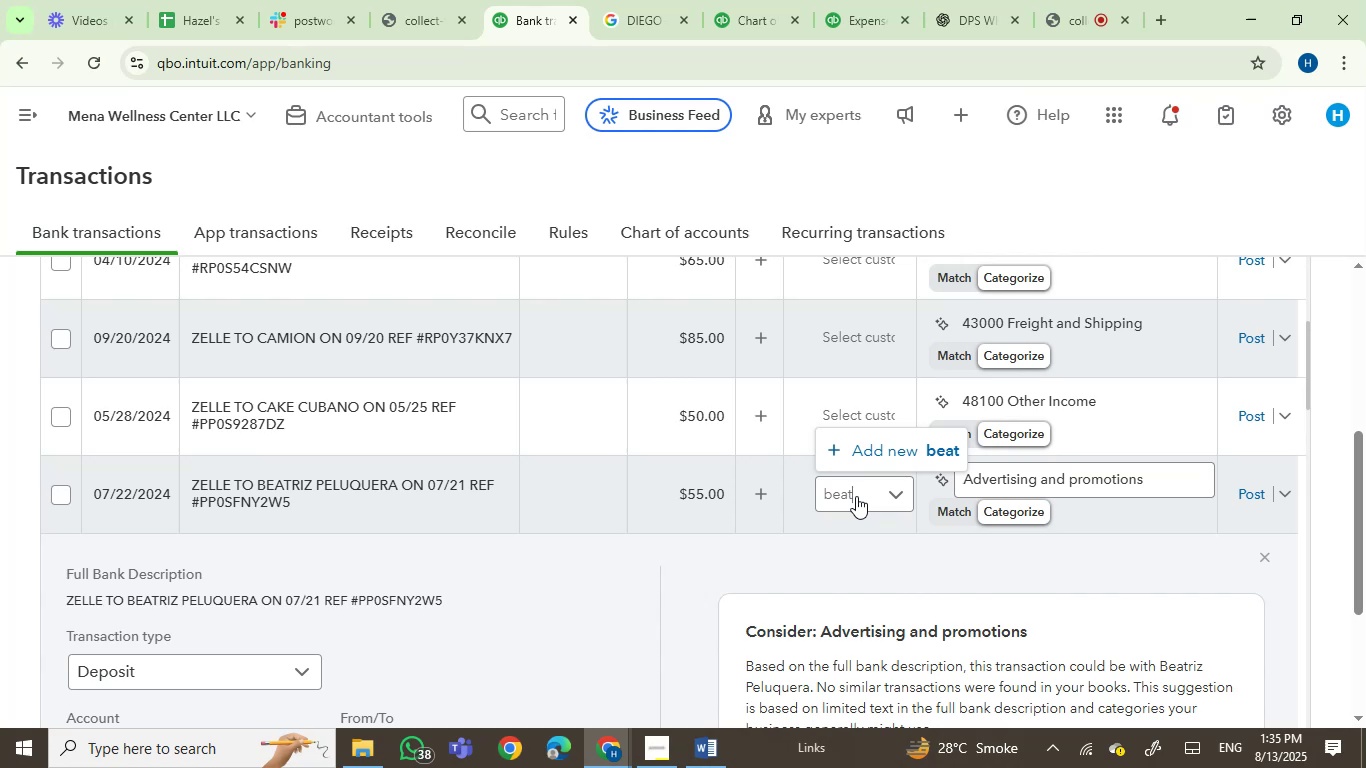 
key(Backspace)
key(Backspace)
key(Backspace)
key(Backspace)
key(Backspace)
type(plau)
key(Backspace)
key(Backspace)
key(Backspace)
type(elu)
 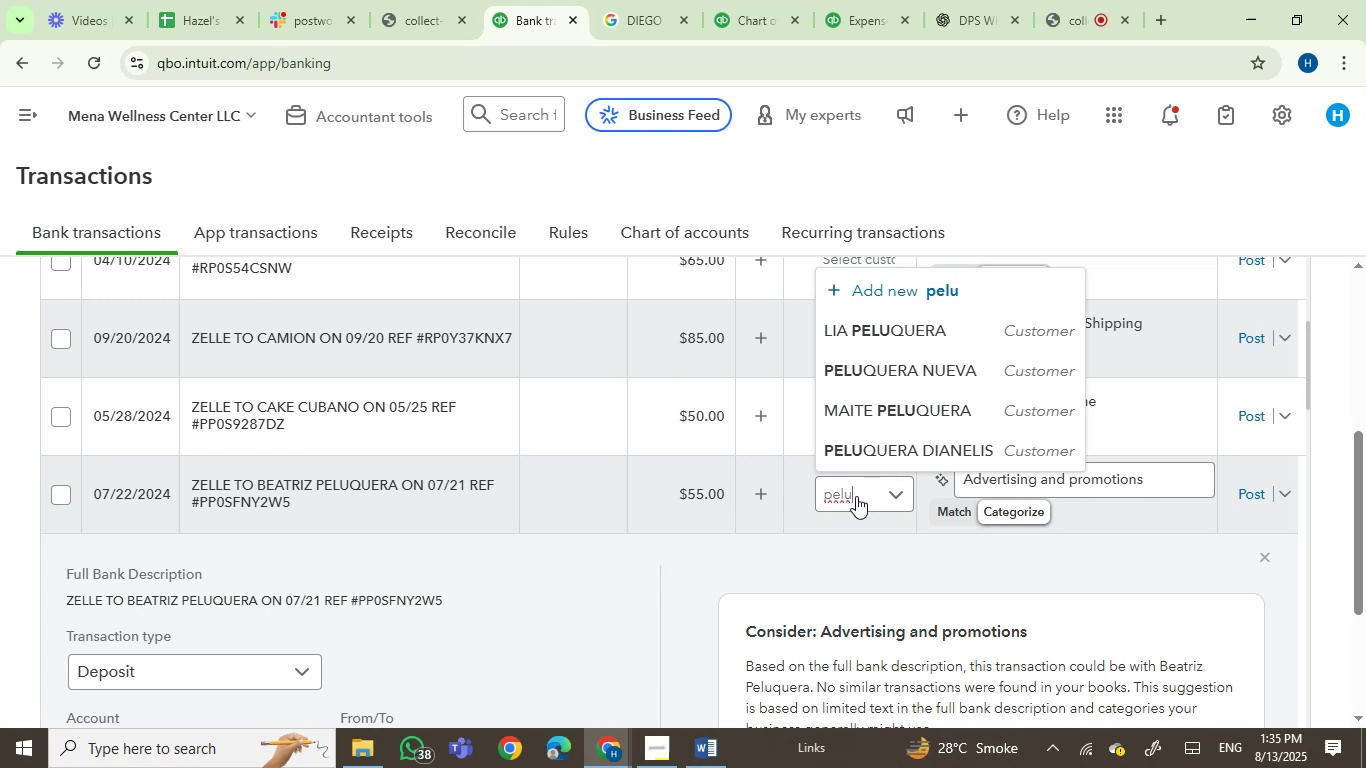 
wait(8.7)
 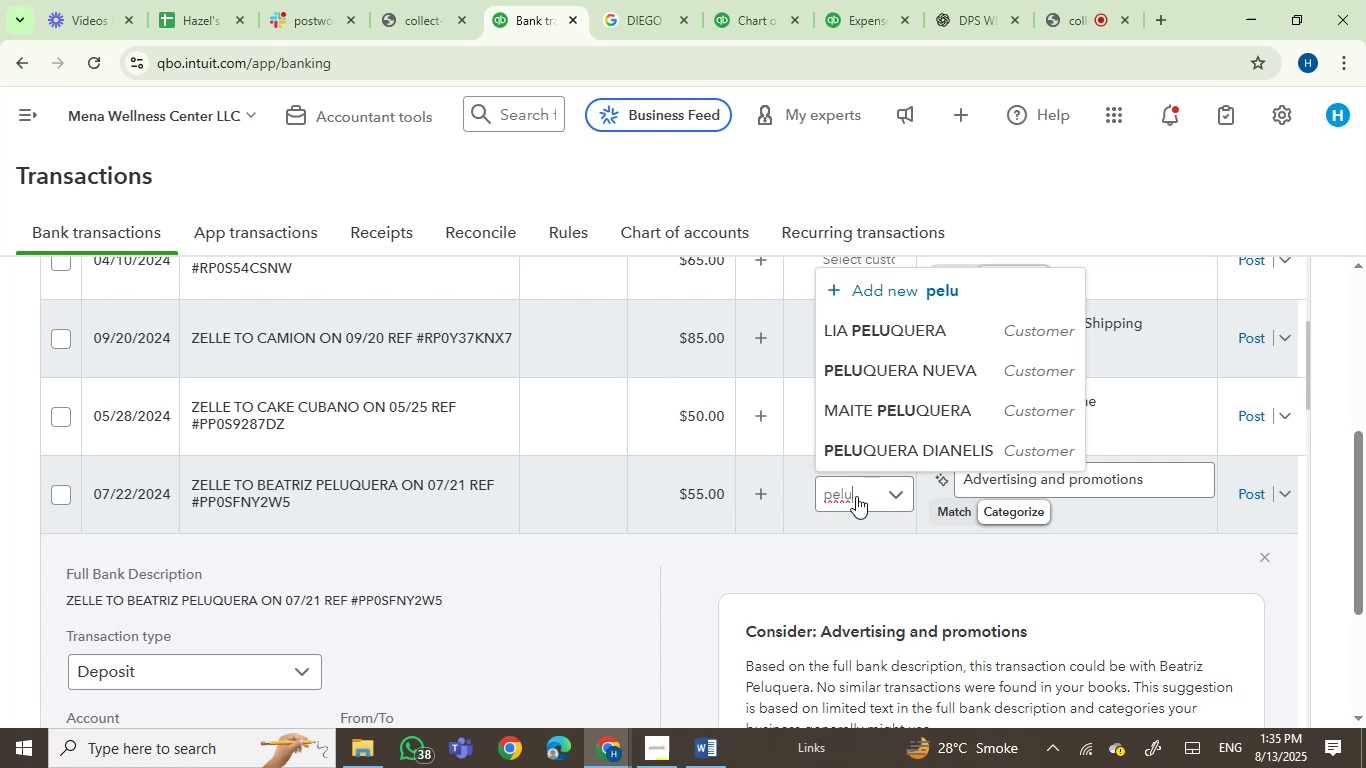 
left_click([161, 601])
 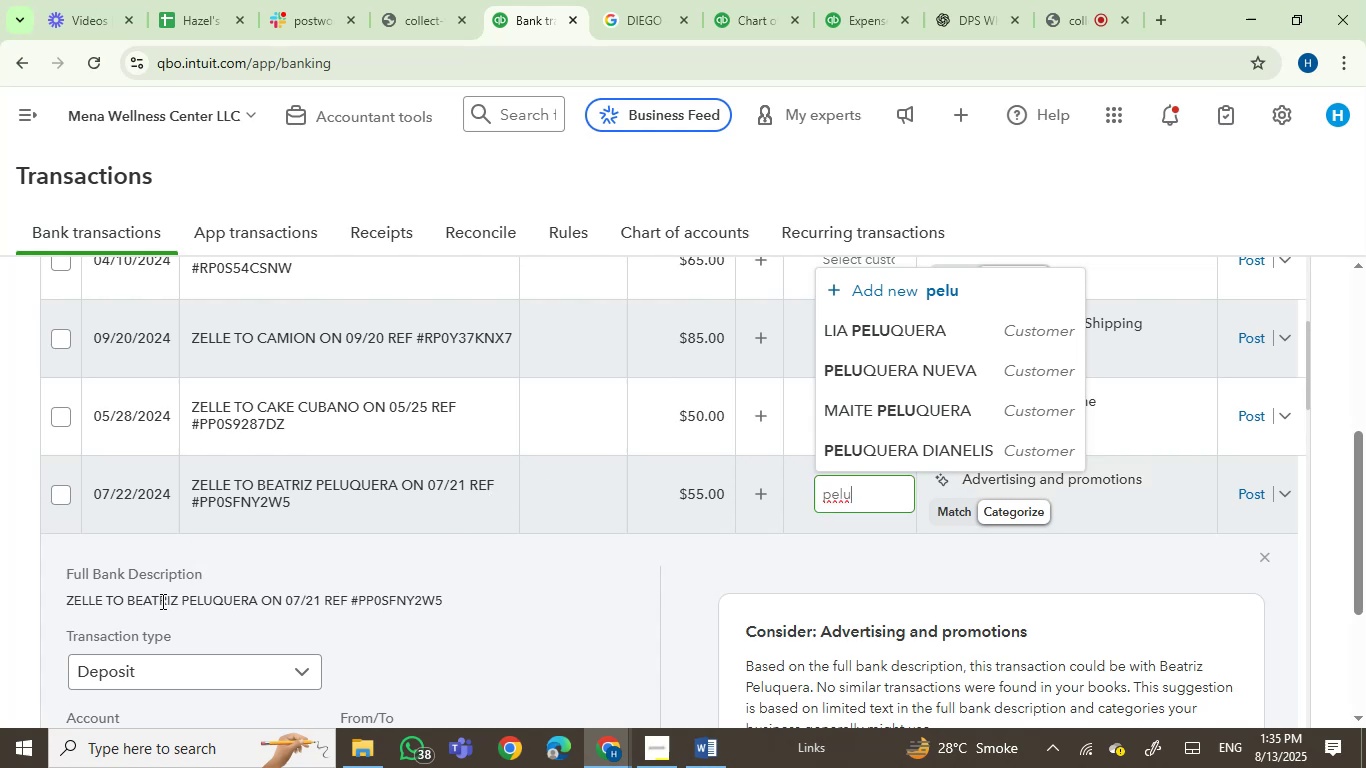 
left_click_drag(start_coordinate=[161, 601], to_coordinate=[187, 600])
 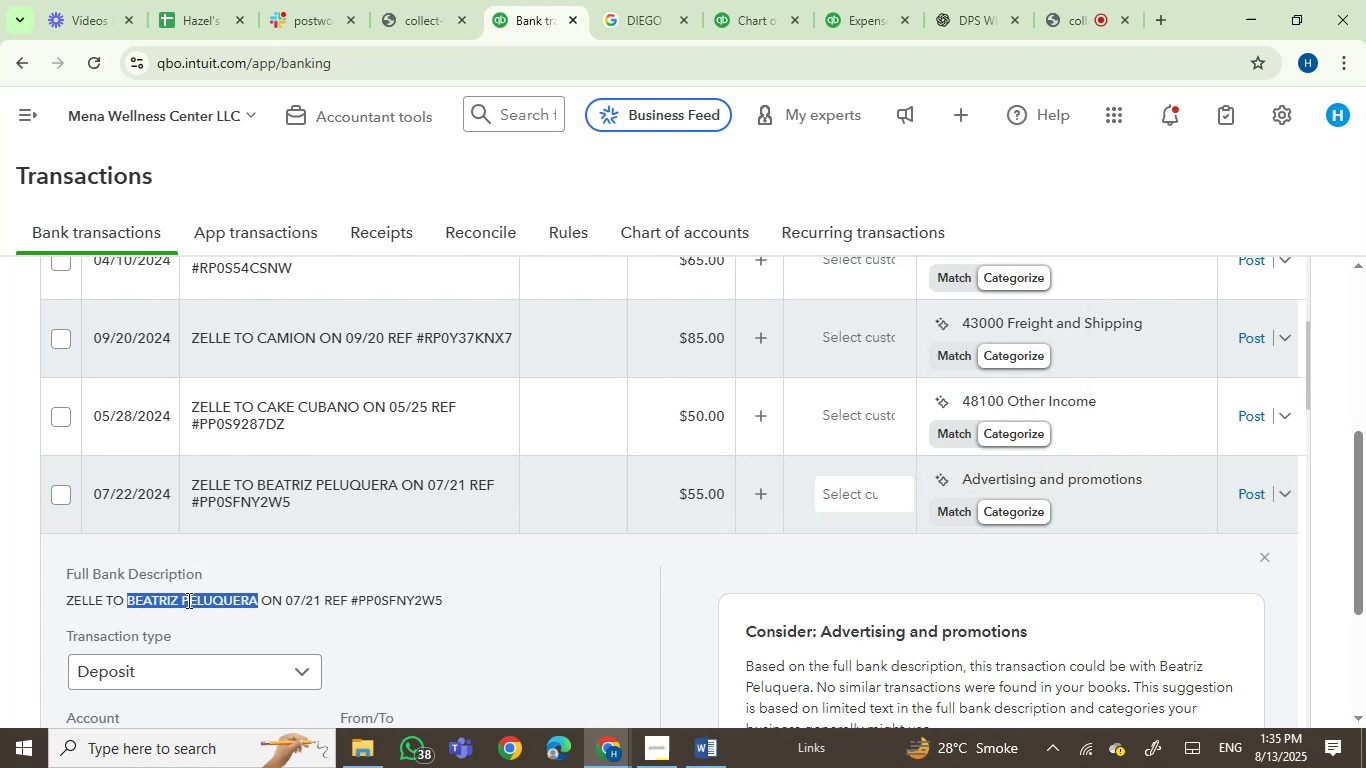 
key(Control+C)
 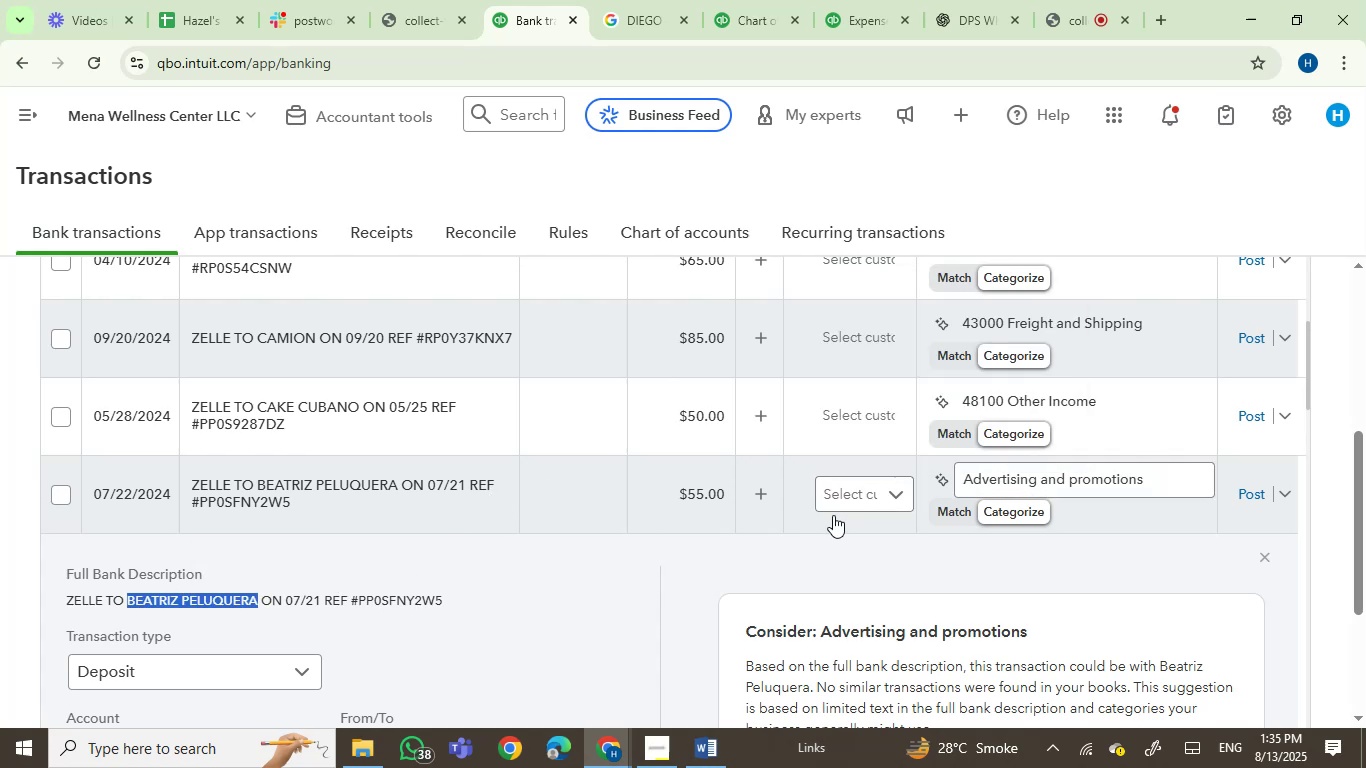 
left_click([849, 501])
 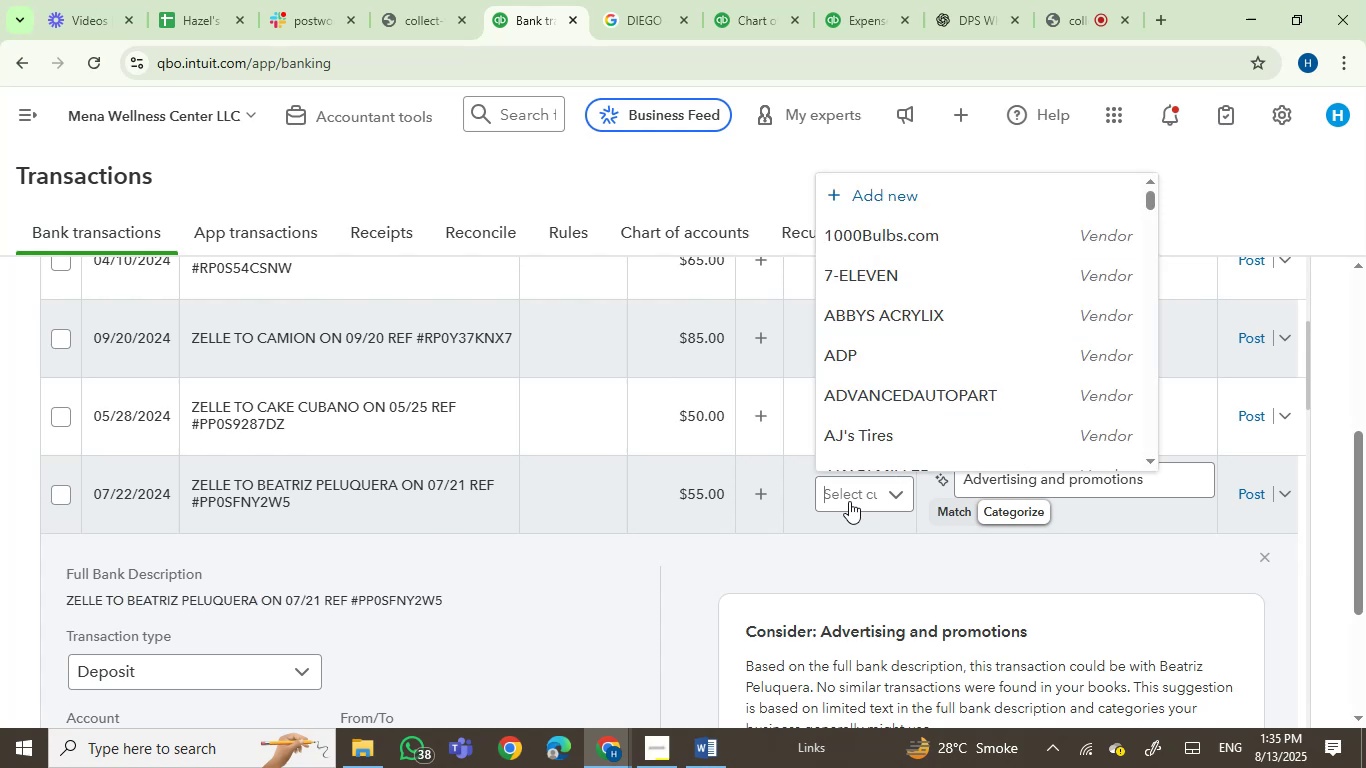 
key(Control+V)
 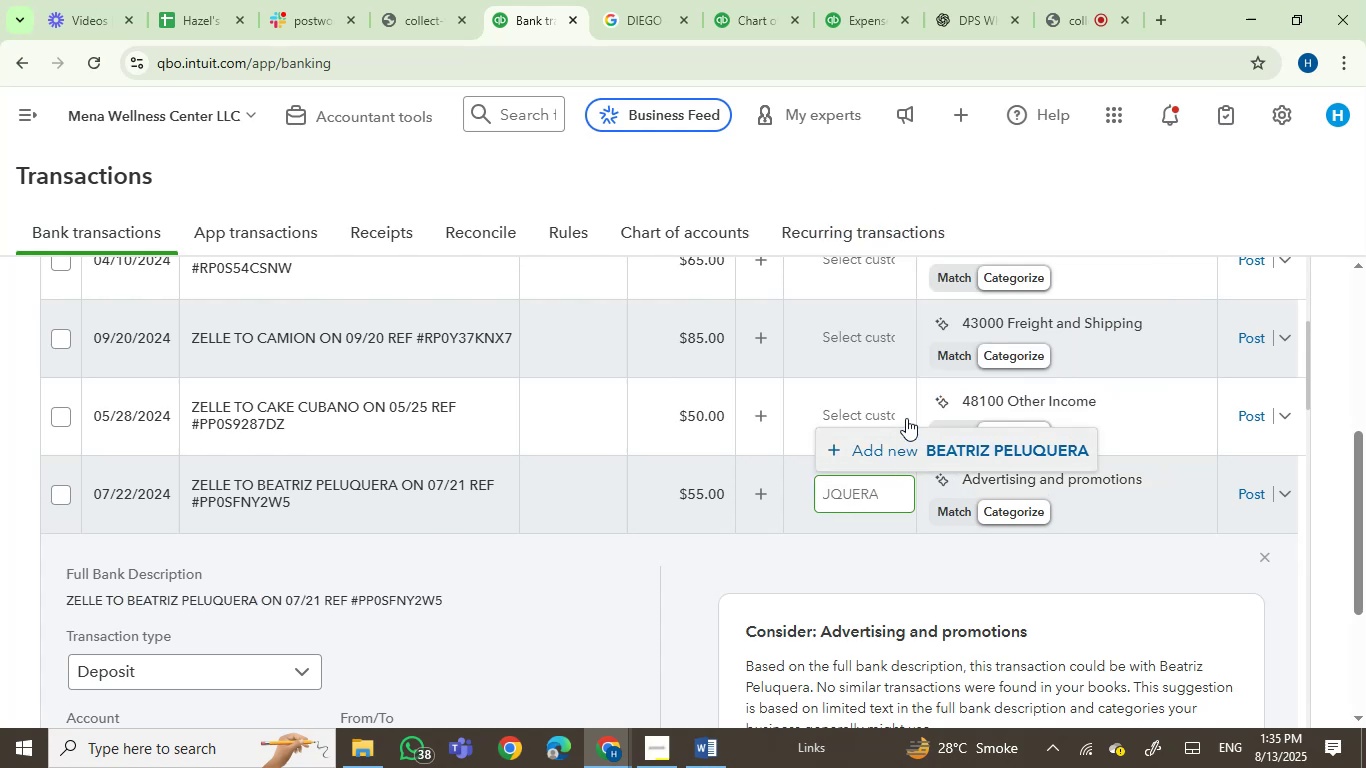 
left_click([917, 458])
 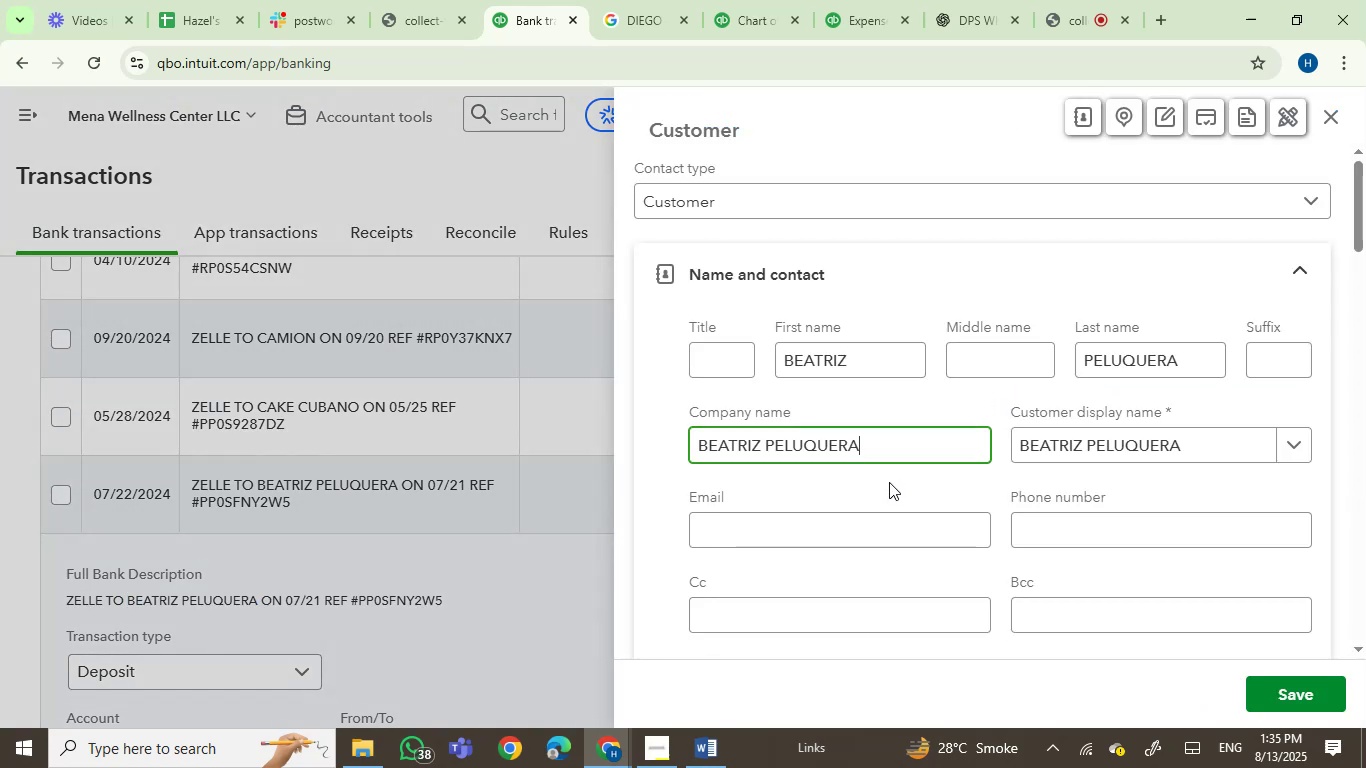 
wait(5.15)
 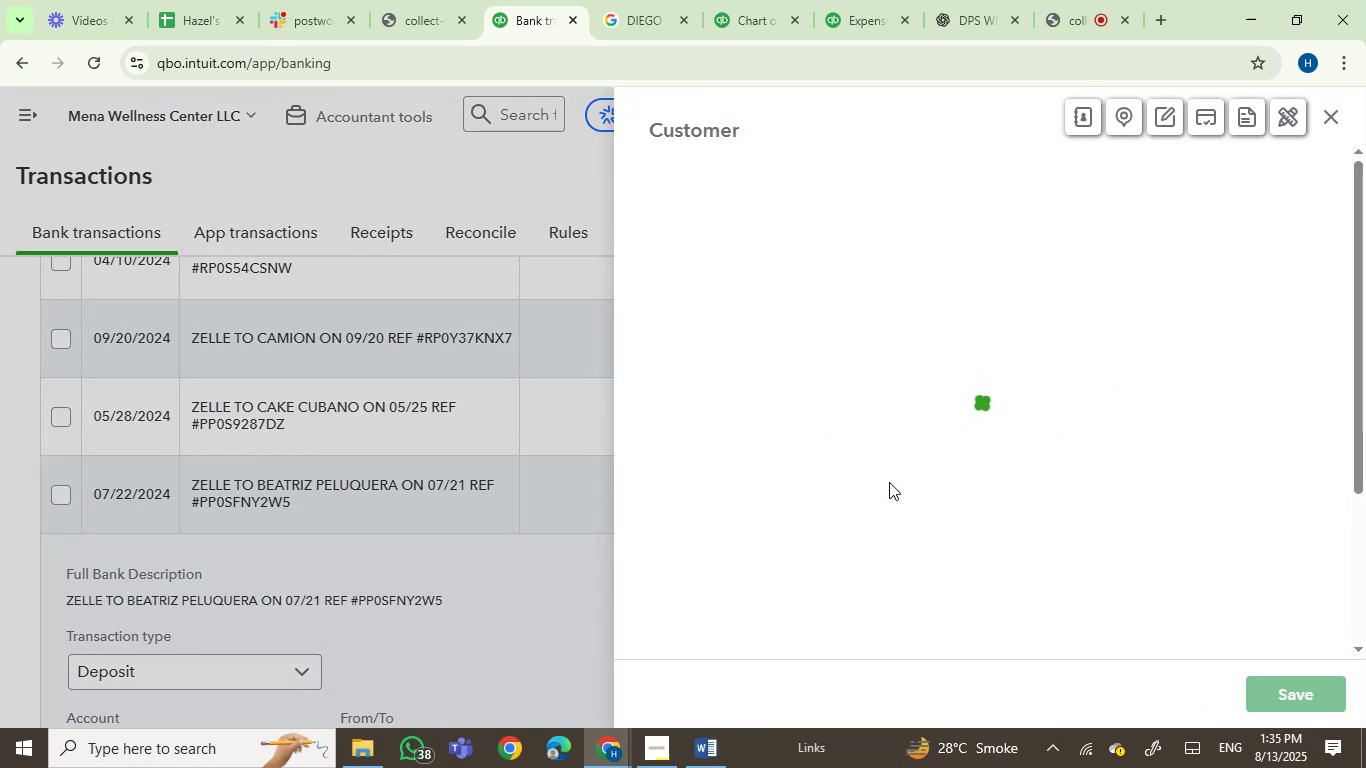 
left_click([1266, 684])
 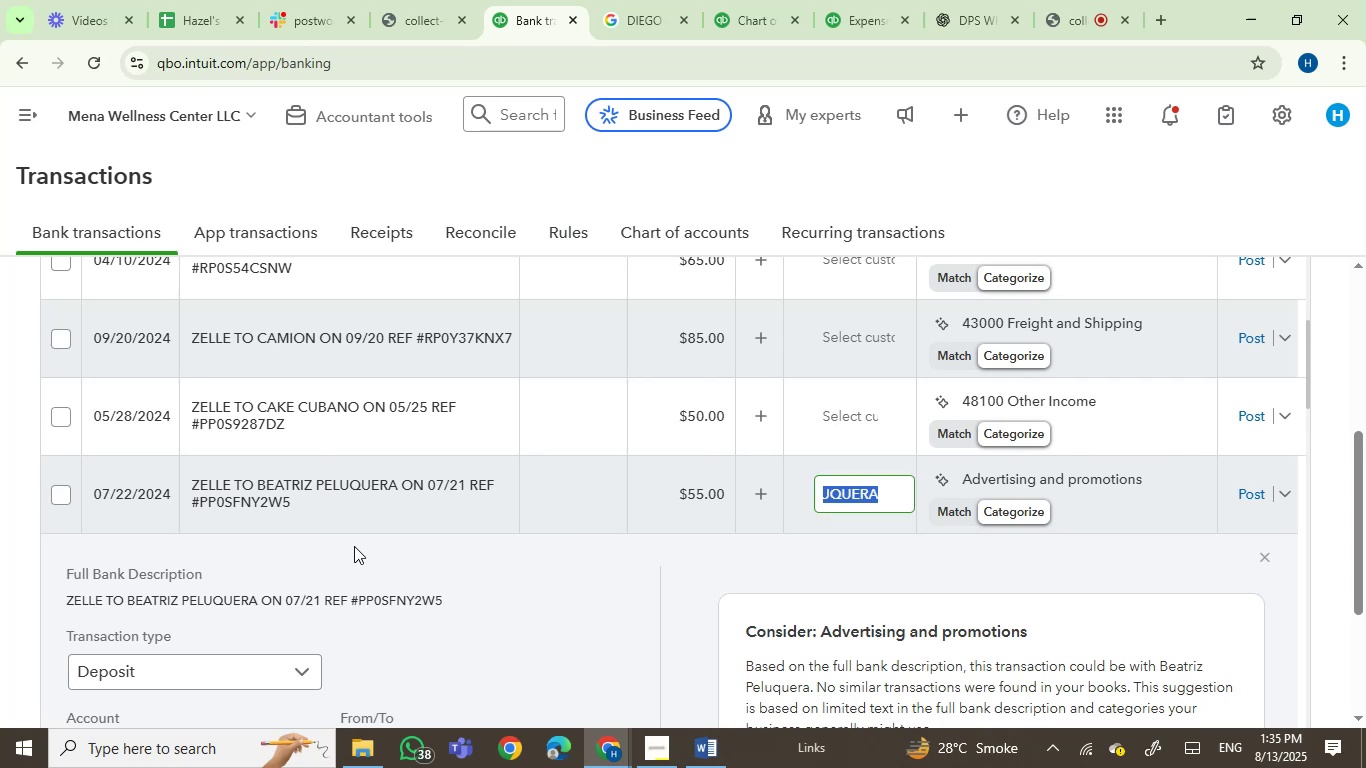 
left_click([55, 490])
 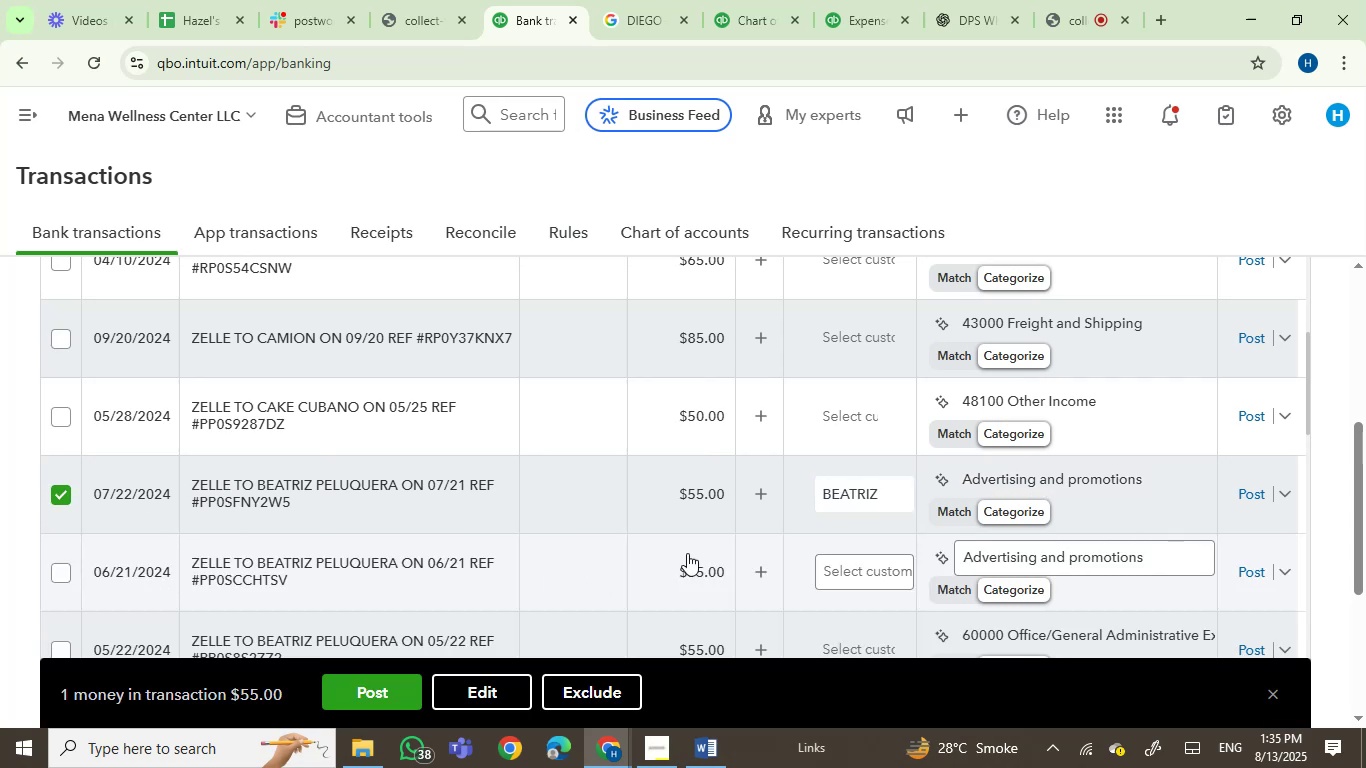 
left_click([850, 567])
 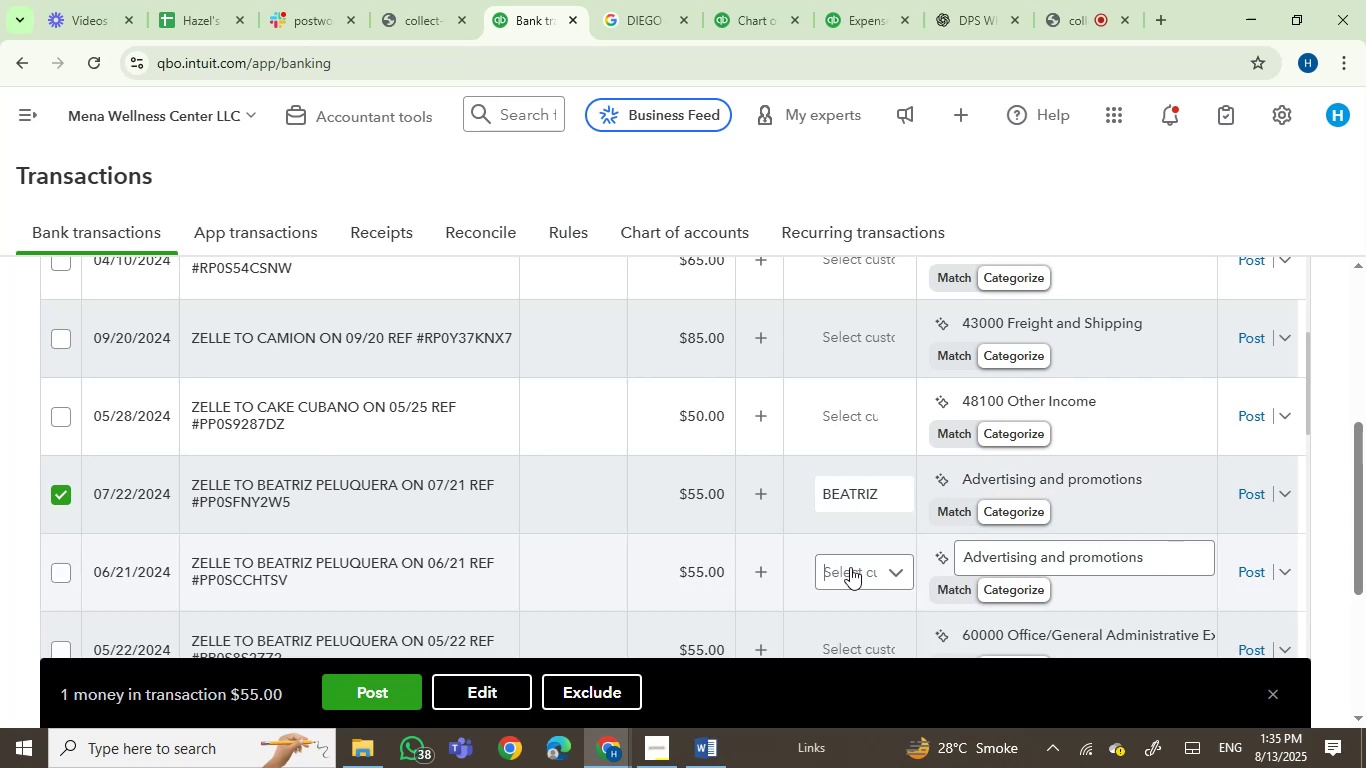 
type(bet)
 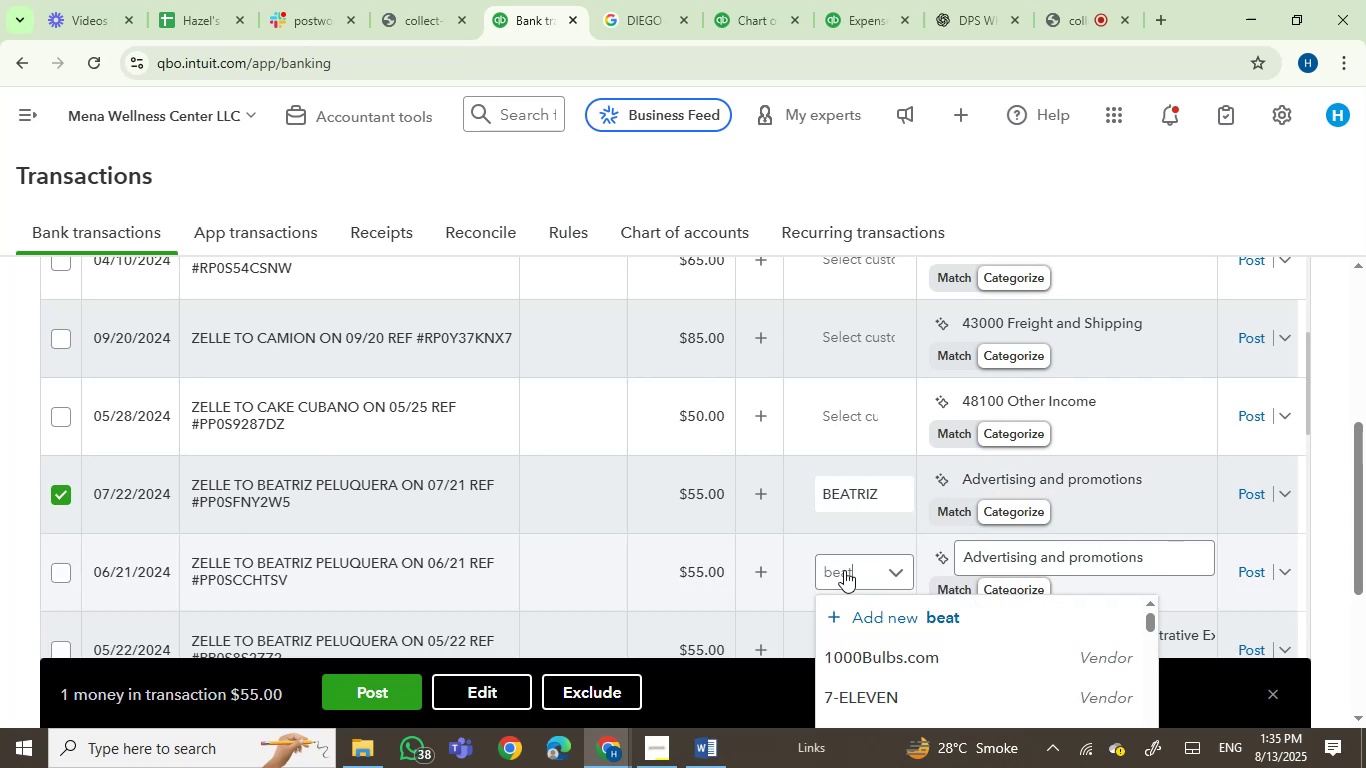 
hold_key(key=A, duration=0.5)
 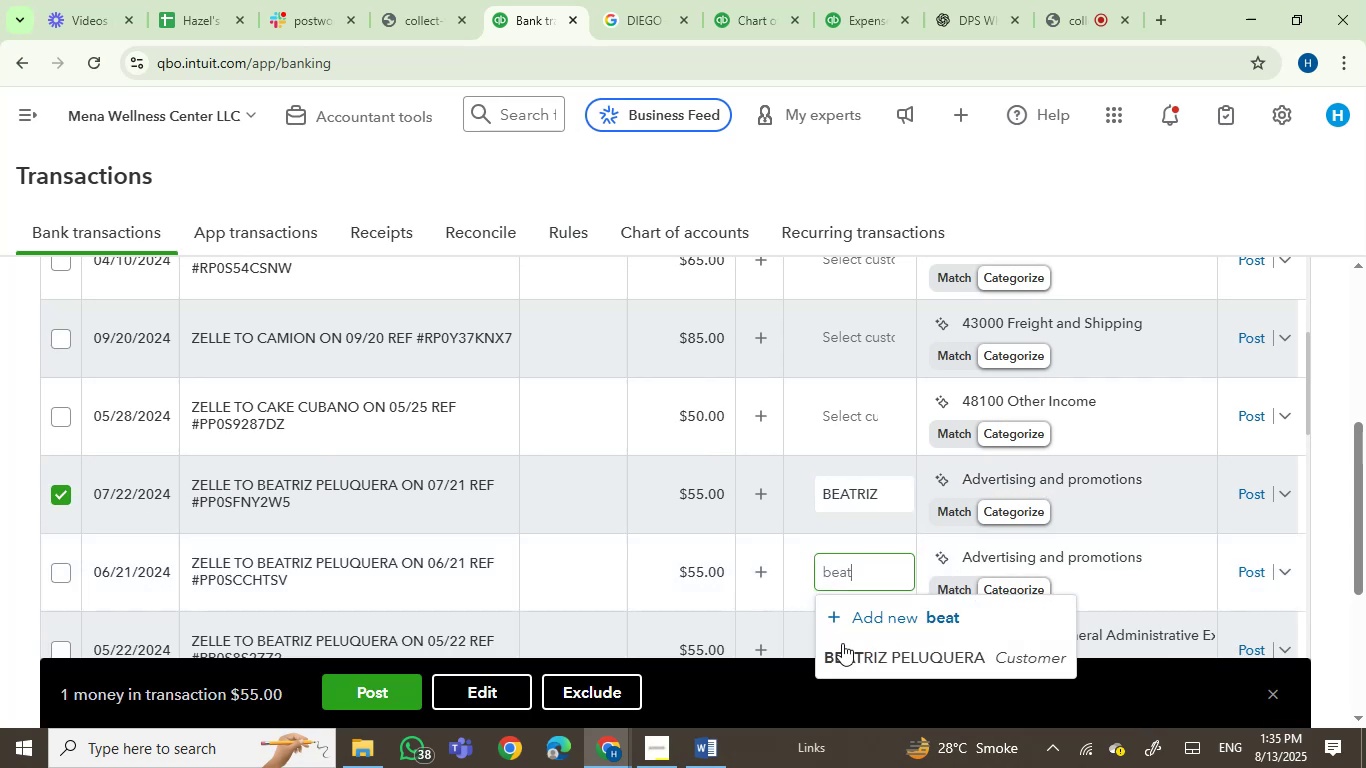 
left_click([857, 653])
 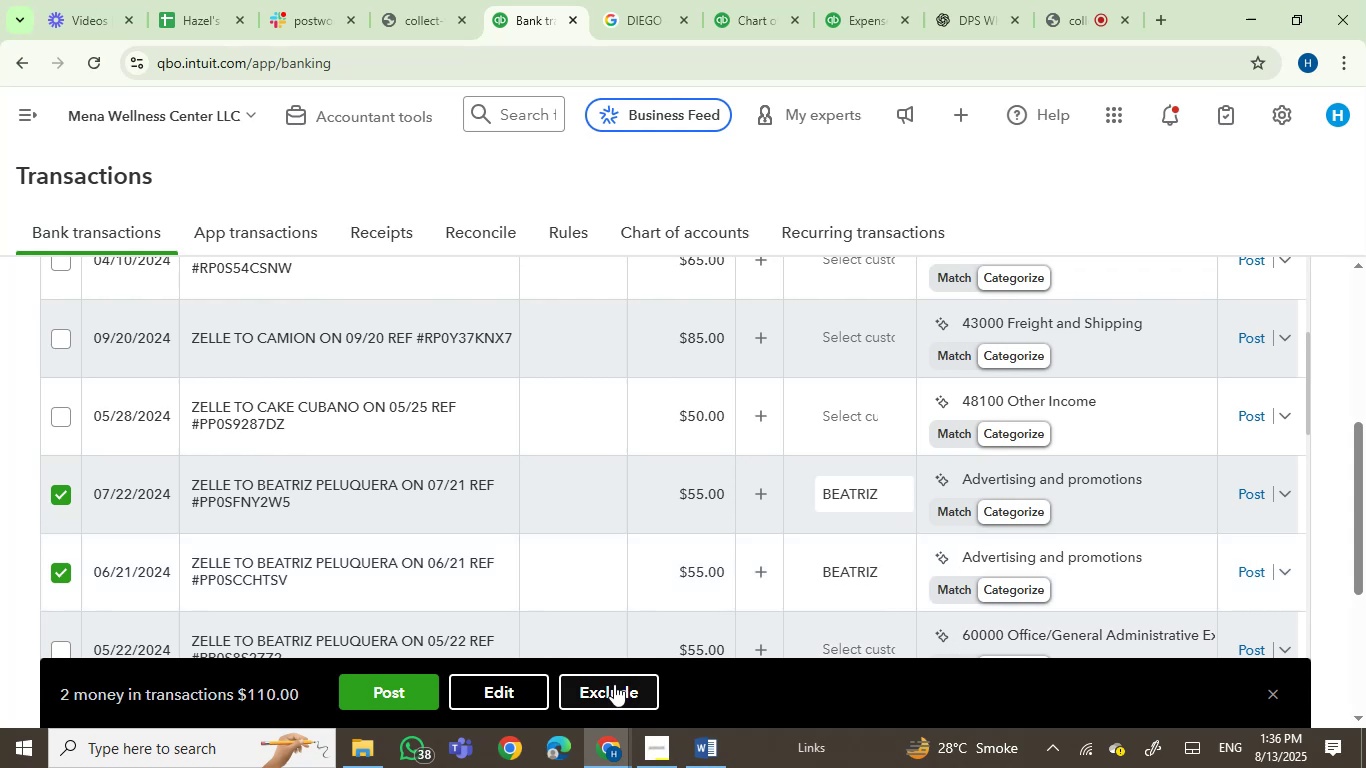 
scroll: coordinate [539, 457], scroll_direction: down, amount: 2.0
 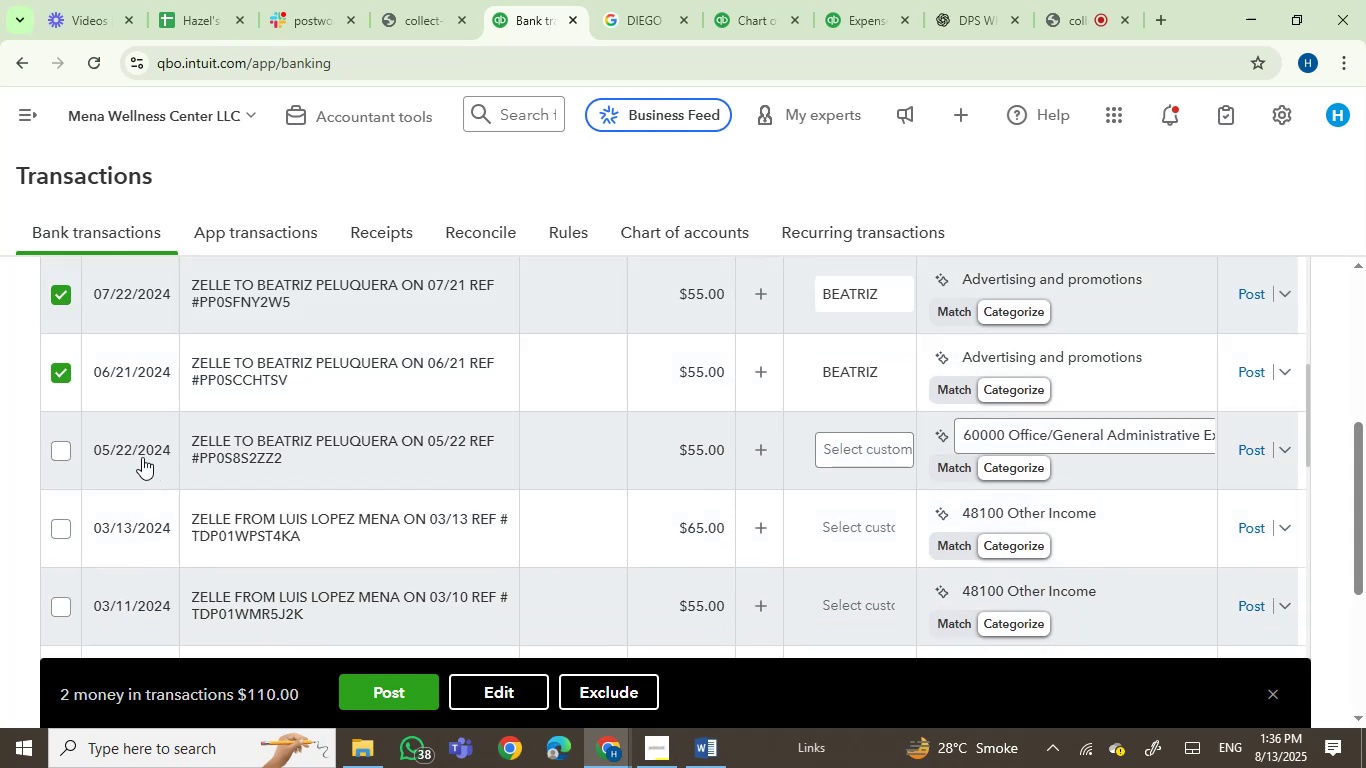 
left_click([64, 449])
 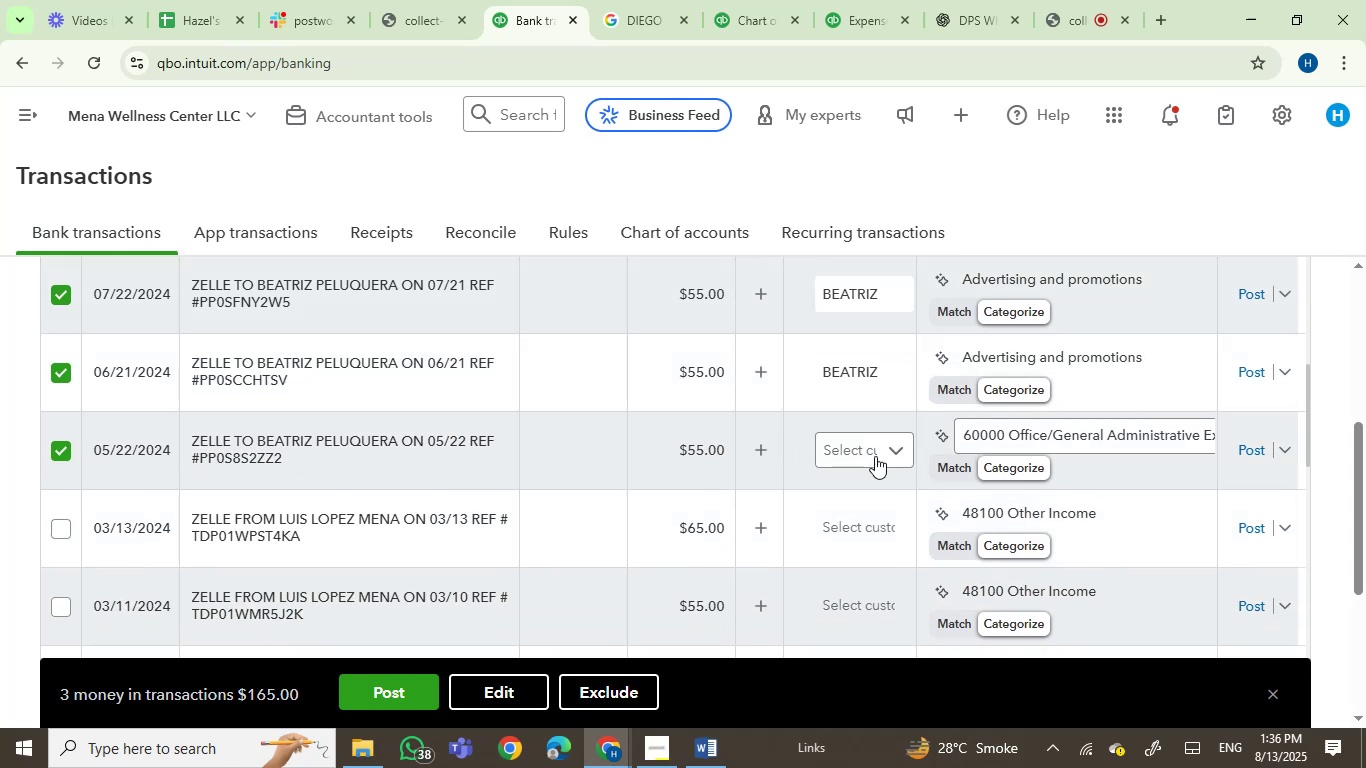 
left_click([876, 456])
 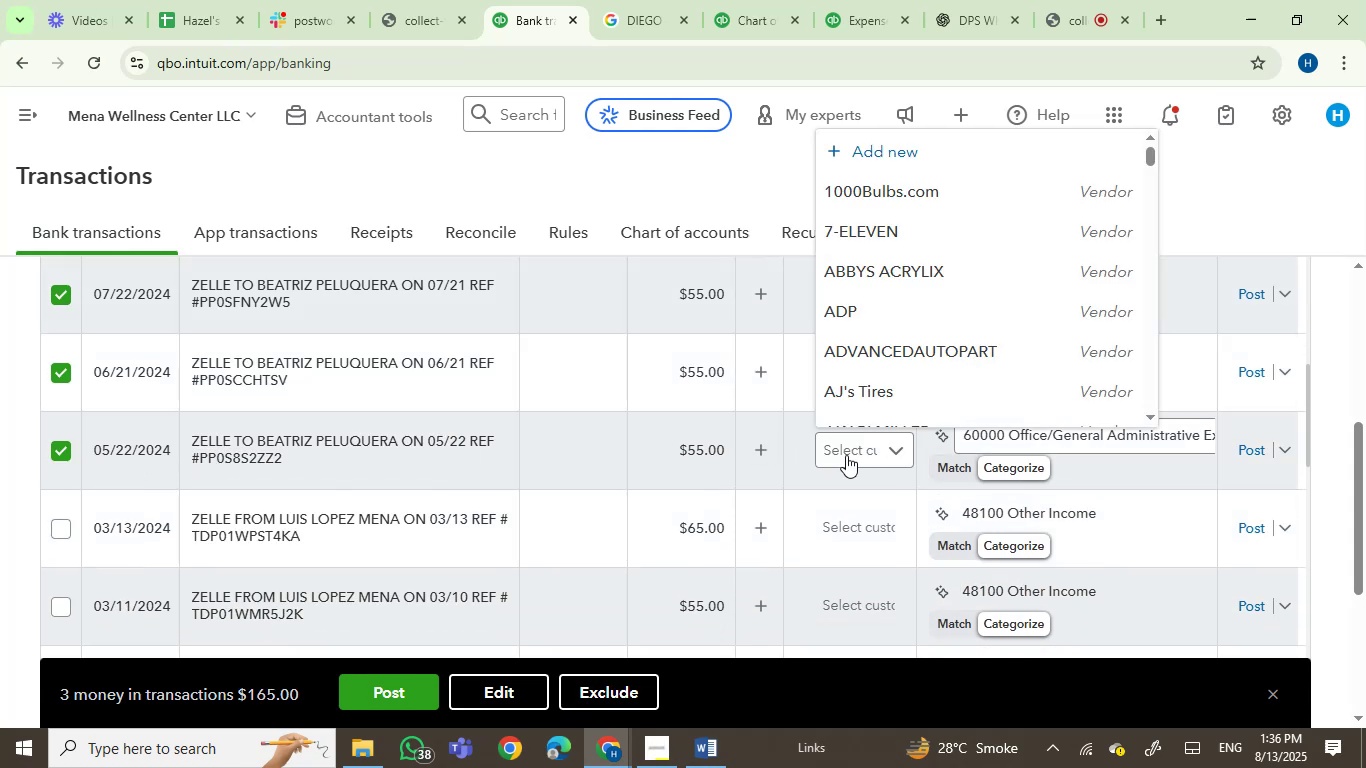 
type(ba)
 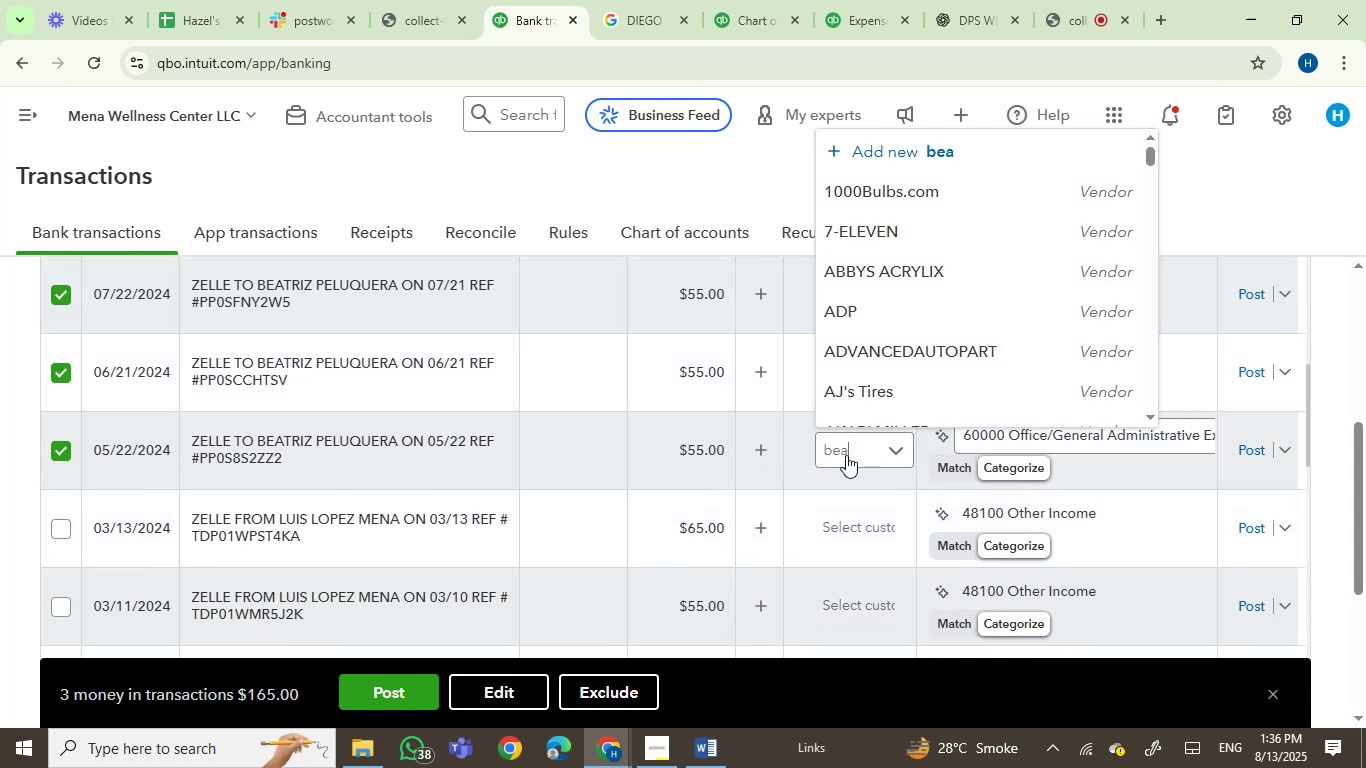 
hold_key(key=E, duration=0.34)
 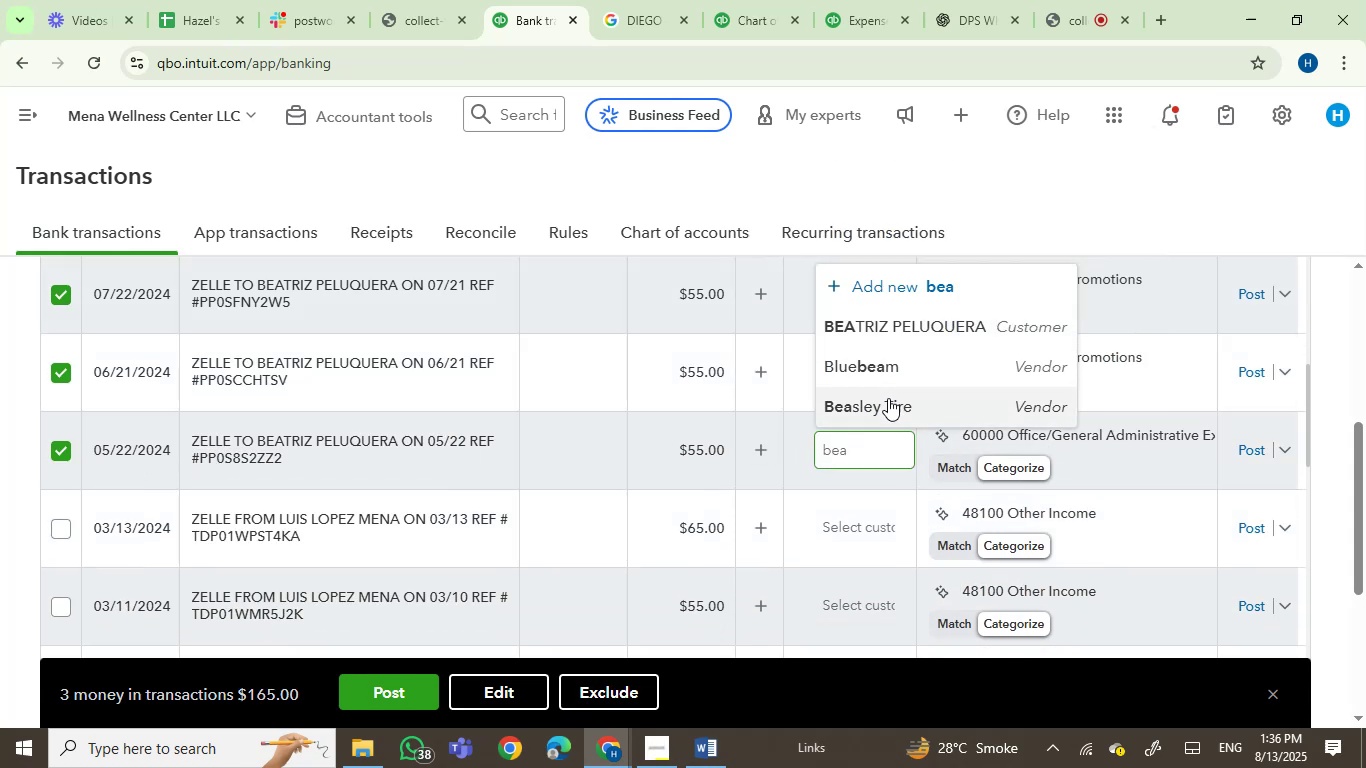 
left_click([897, 330])
 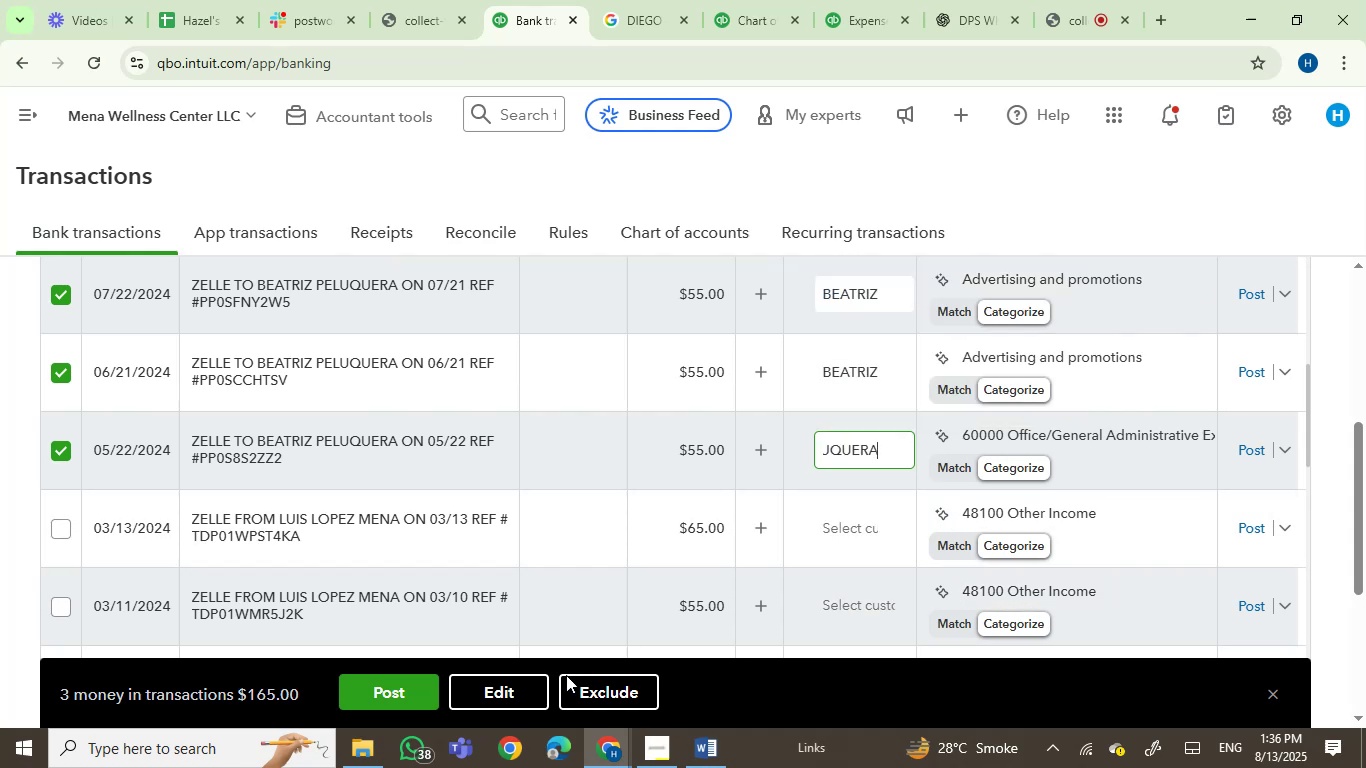 
left_click([491, 695])
 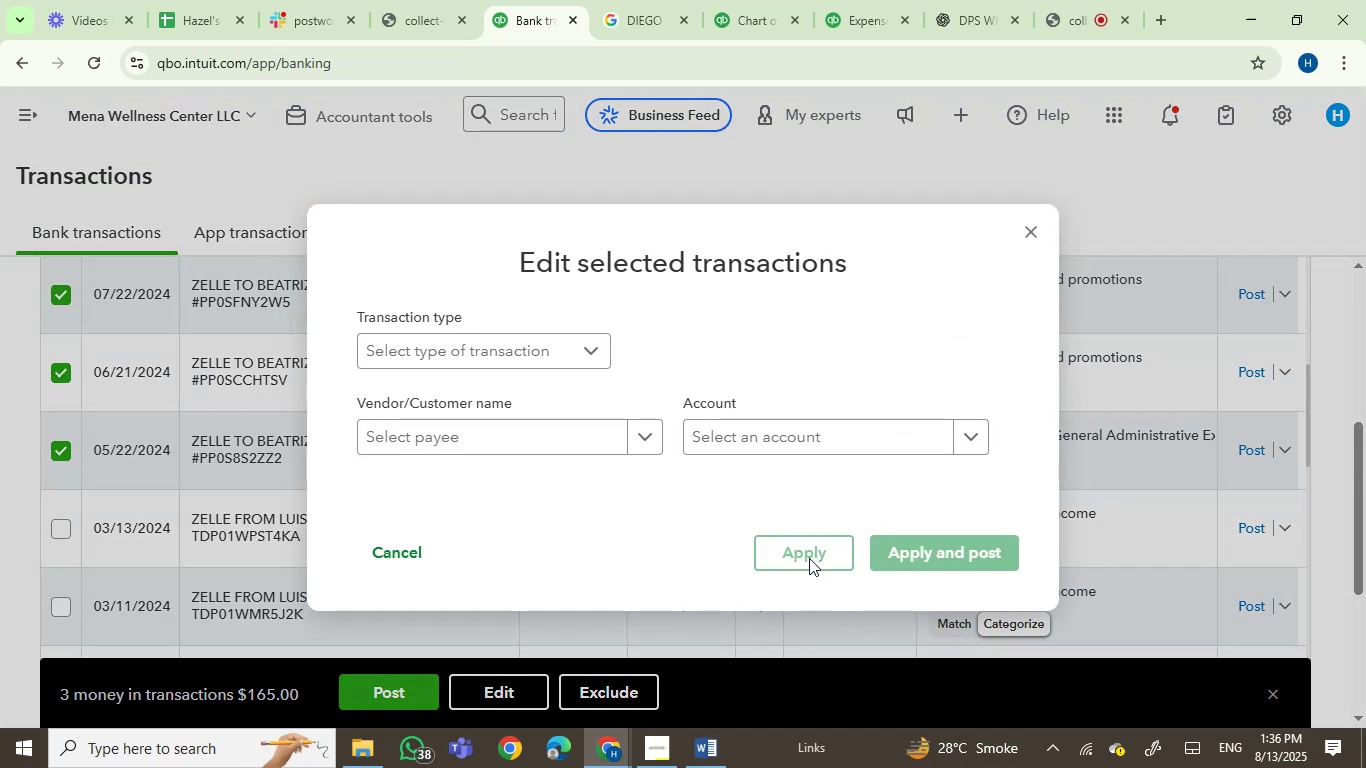 
left_click([770, 449])
 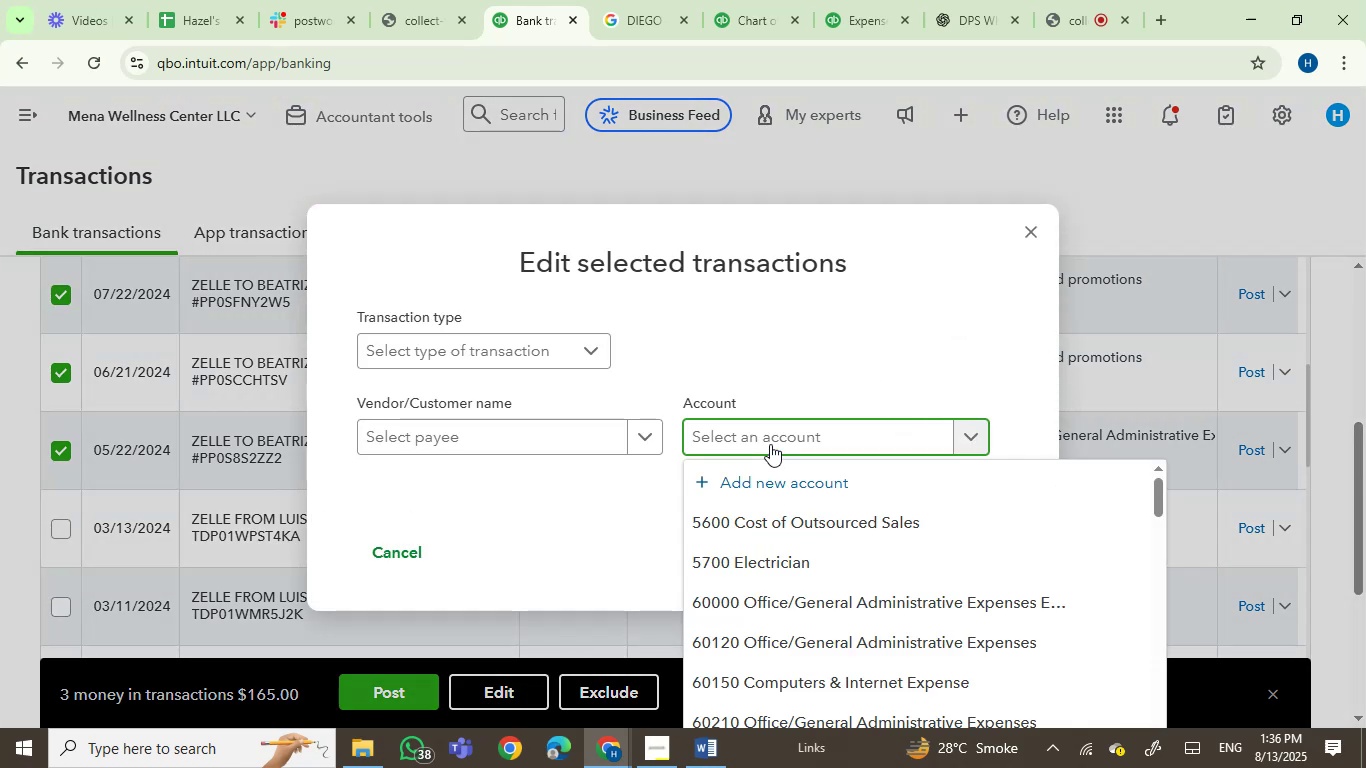 
type(consul)
 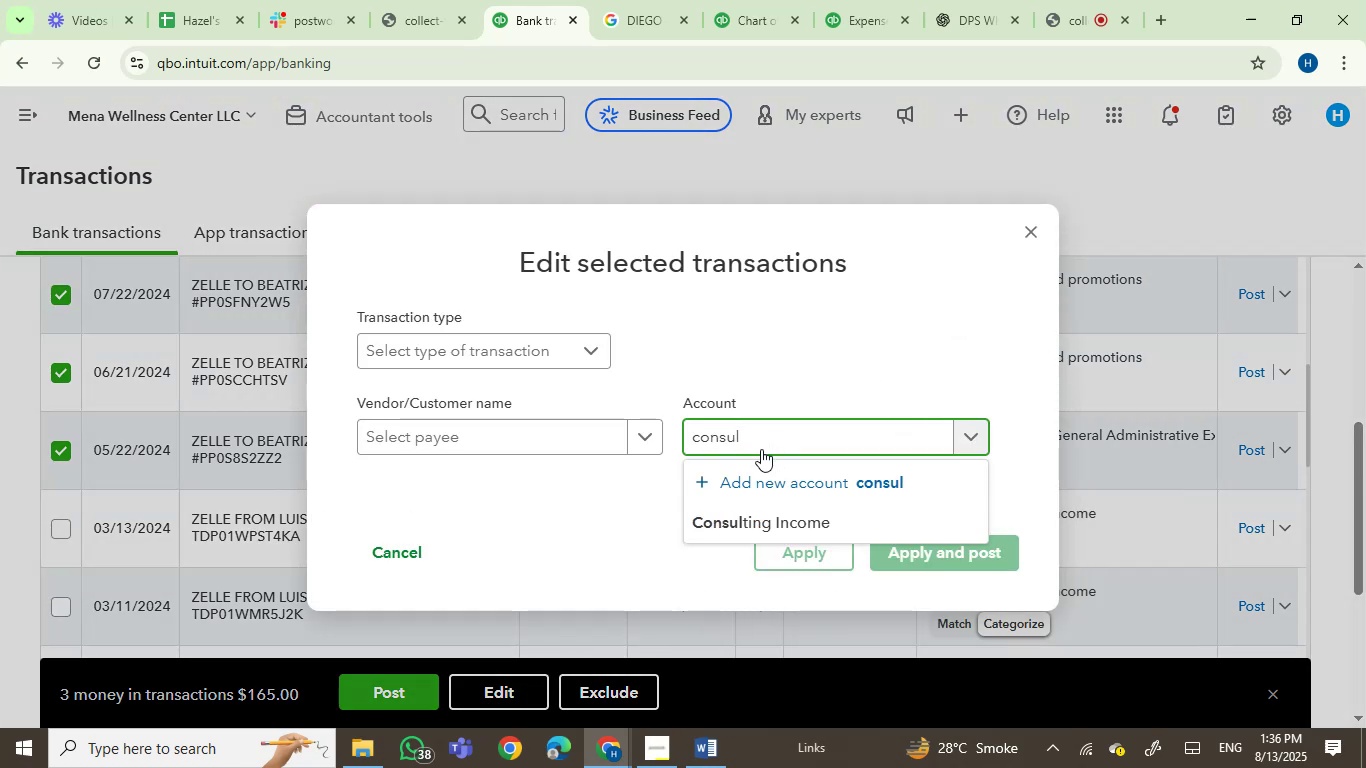 
left_click([765, 526])
 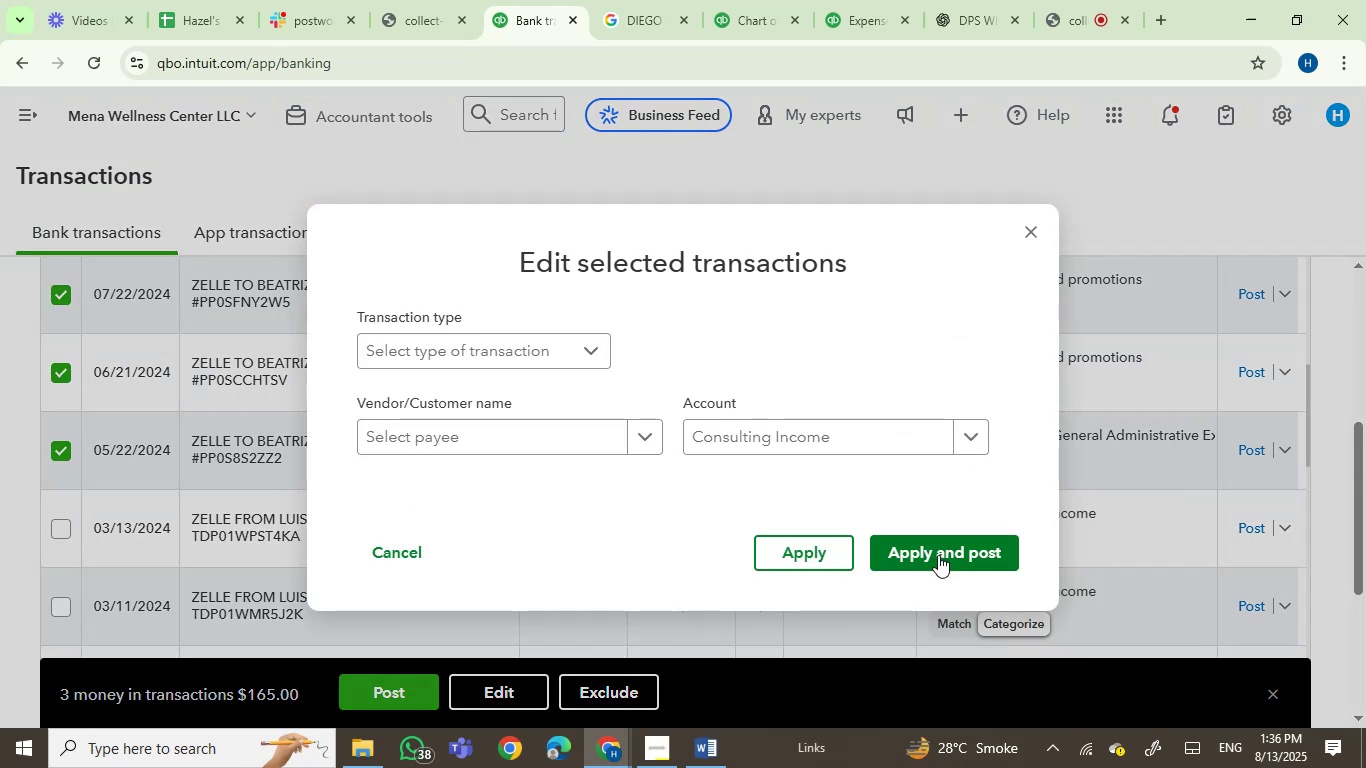 
left_click([938, 555])
 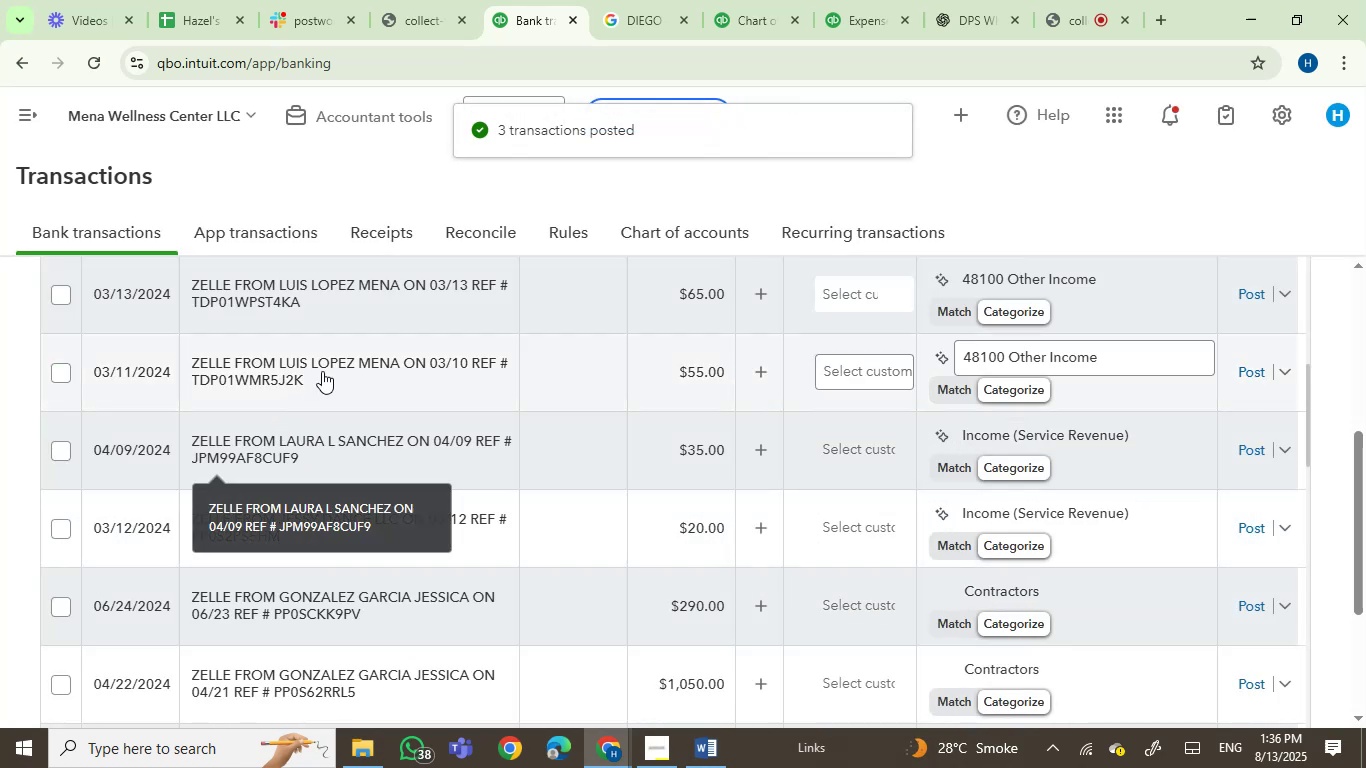 
wait(7.58)
 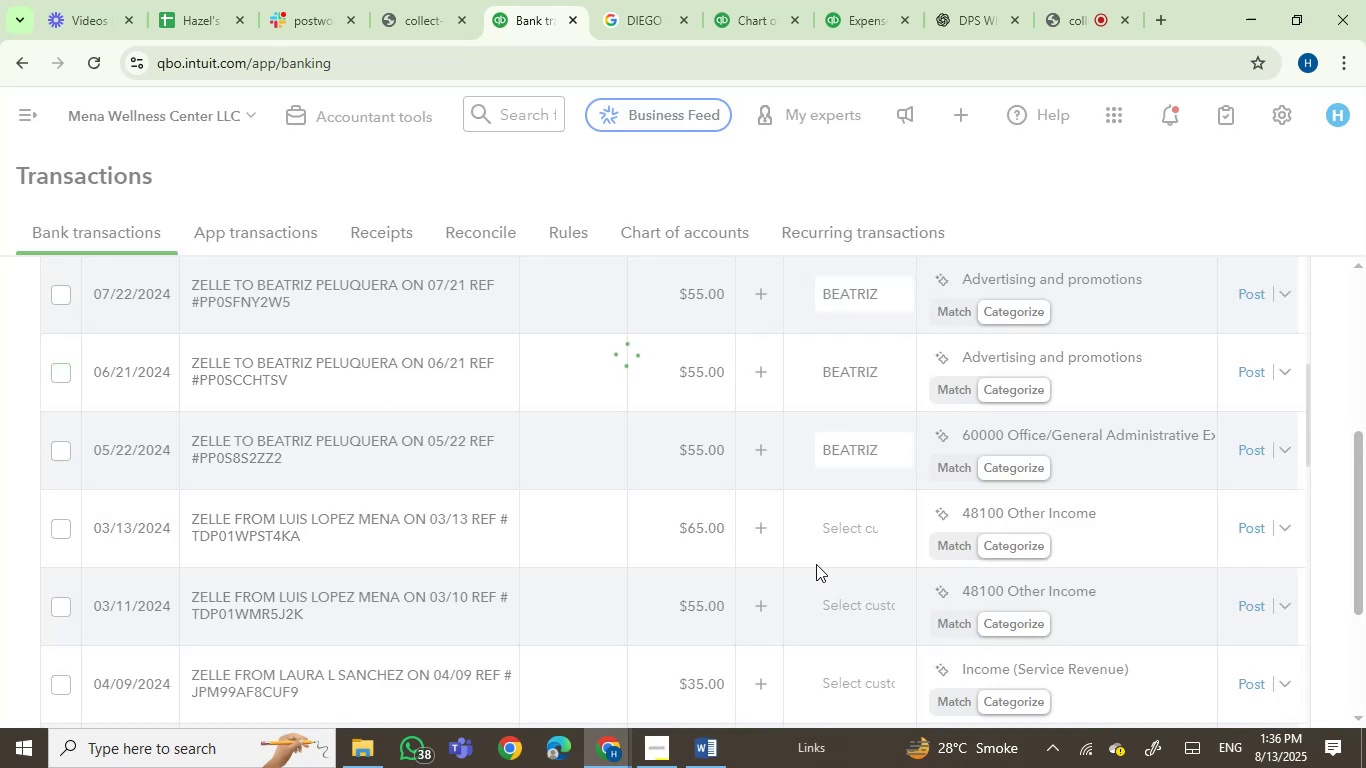 
scroll: coordinate [631, 579], scroll_direction: up, amount: 2.0
 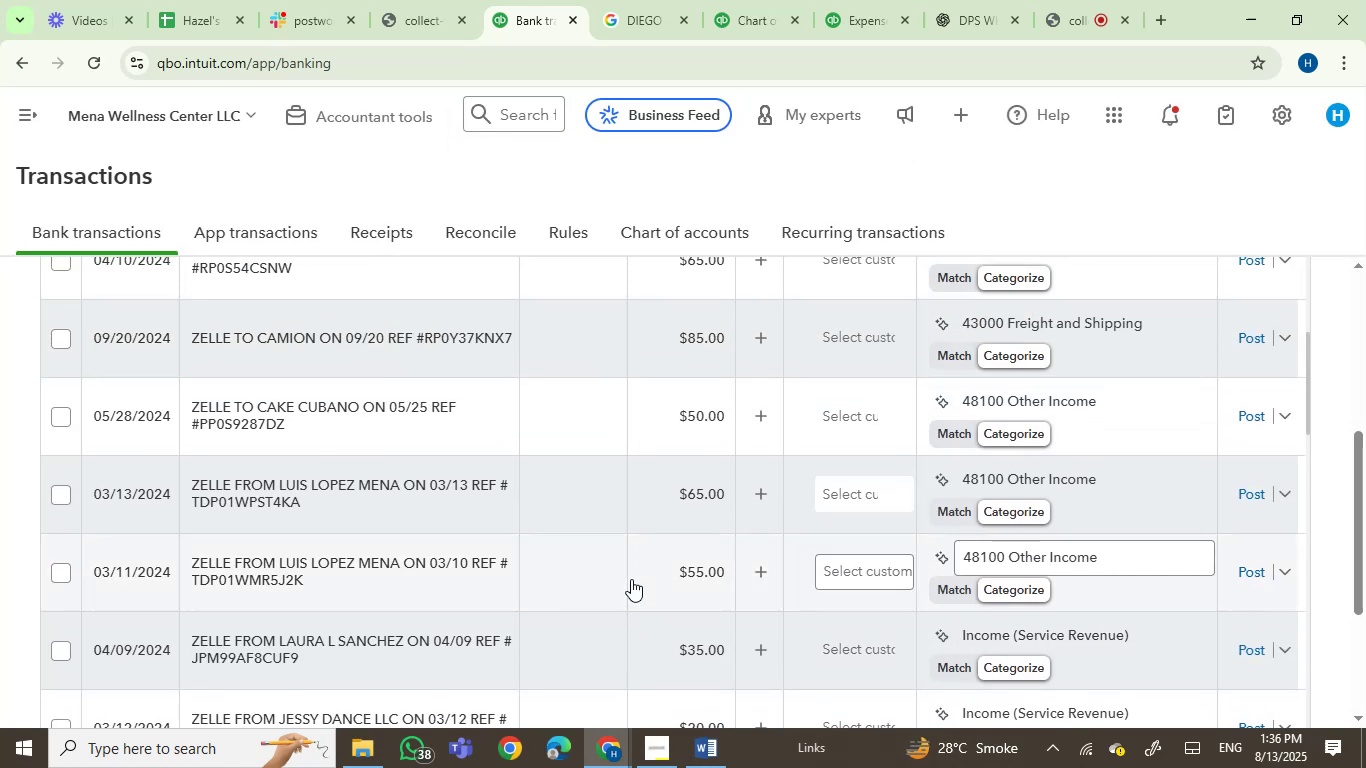 
scroll: coordinate [631, 579], scroll_direction: down, amount: 1.0
 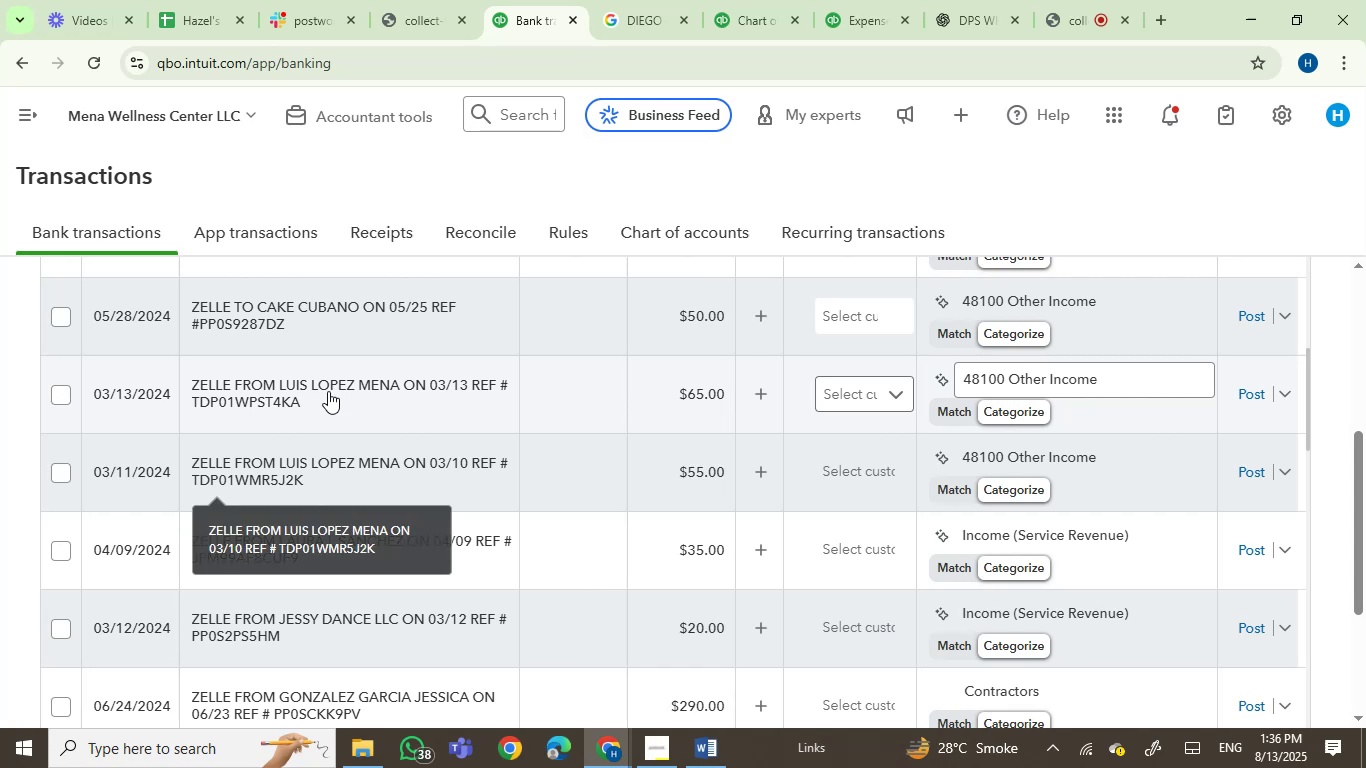 
left_click([333, 390])
 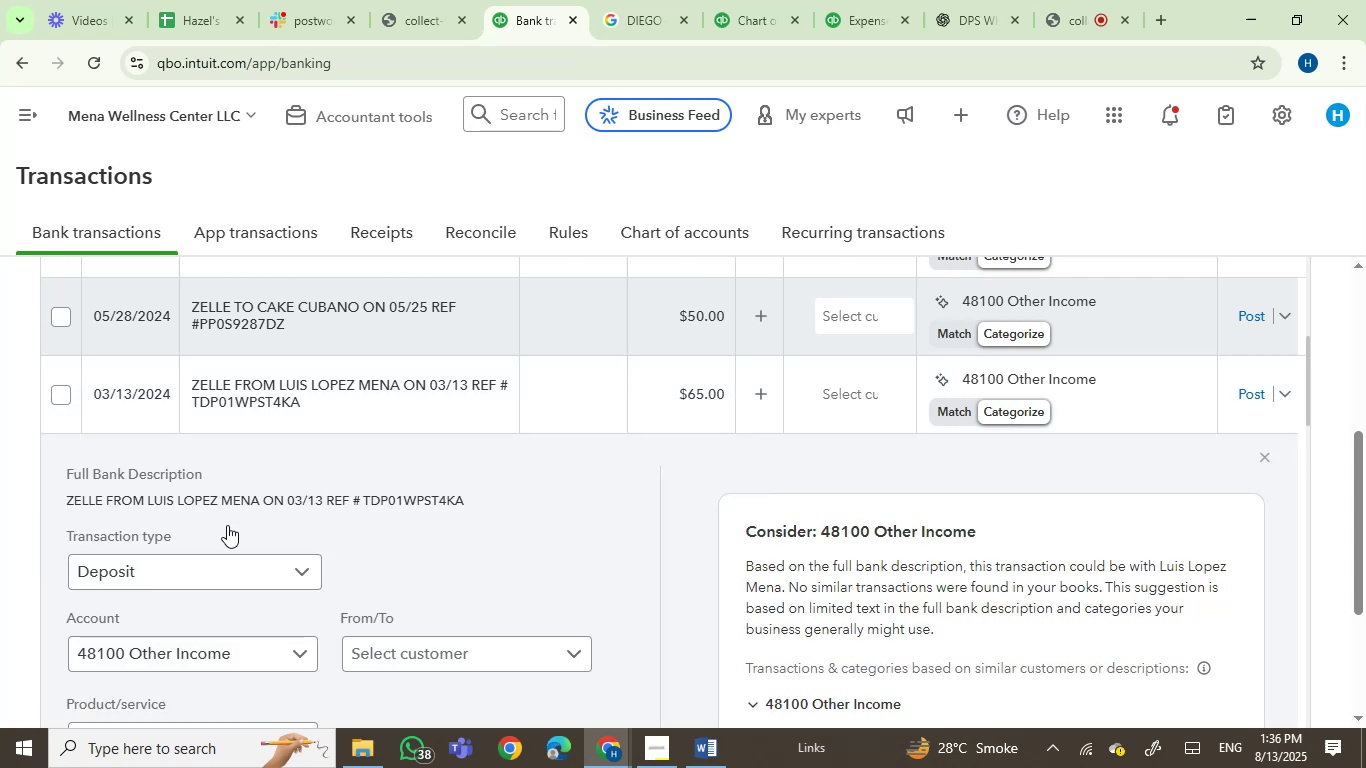 
left_click([162, 498])
 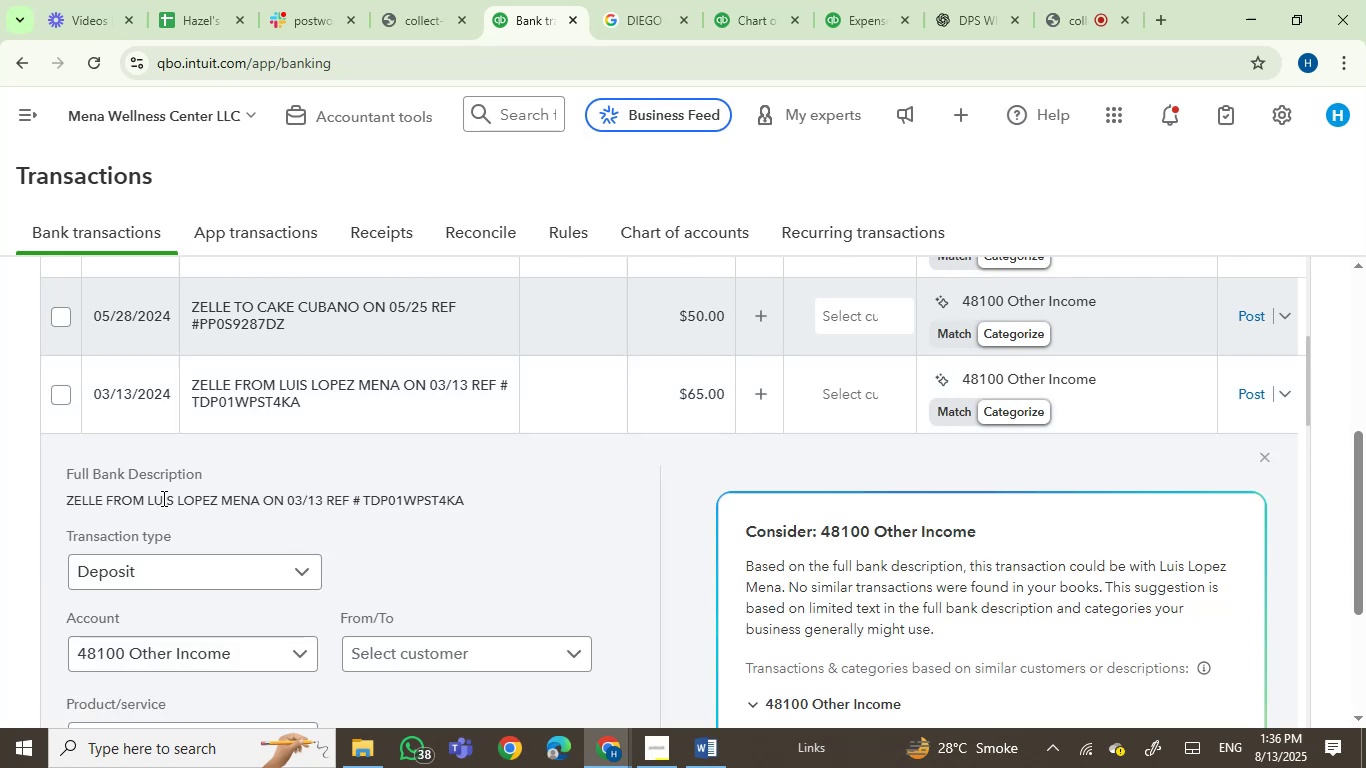 
left_click_drag(start_coordinate=[162, 498], to_coordinate=[184, 498])
 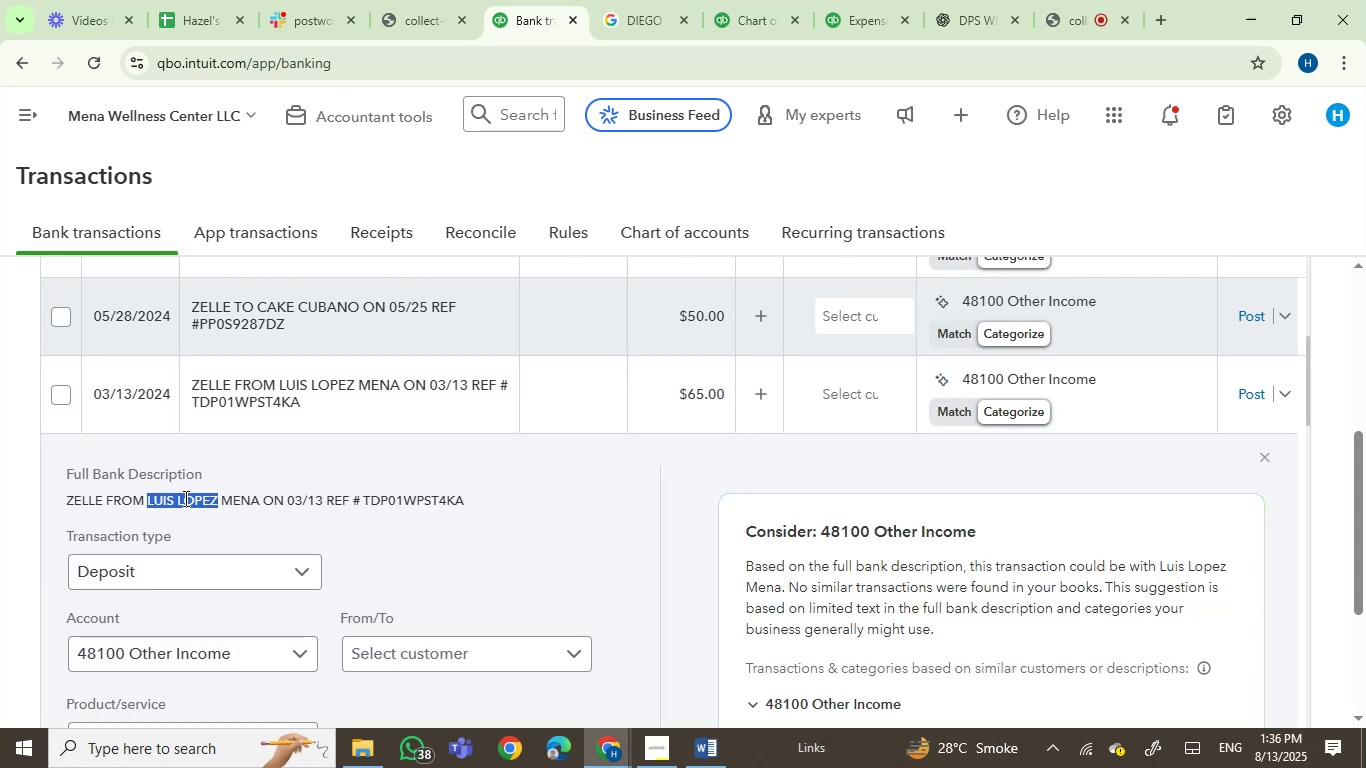 
key(Control+C)
 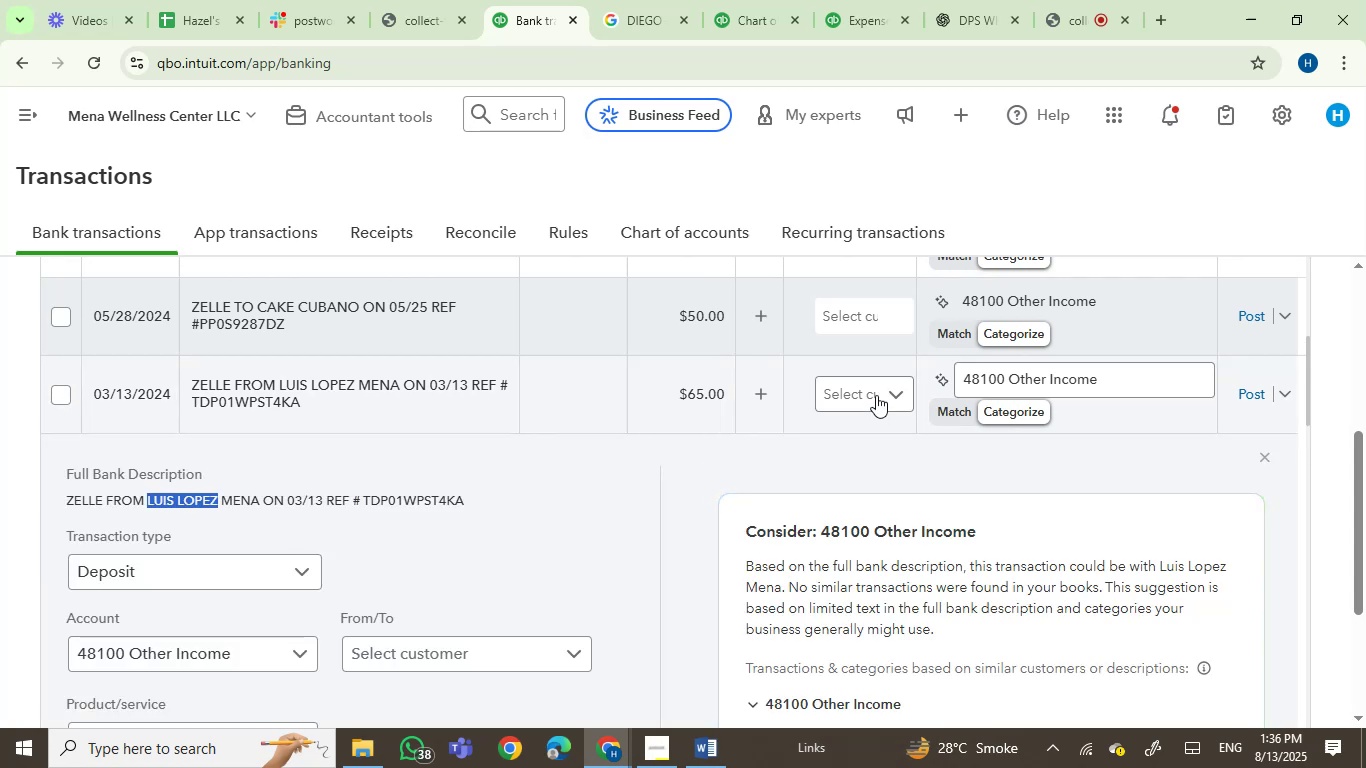 
left_click([862, 389])
 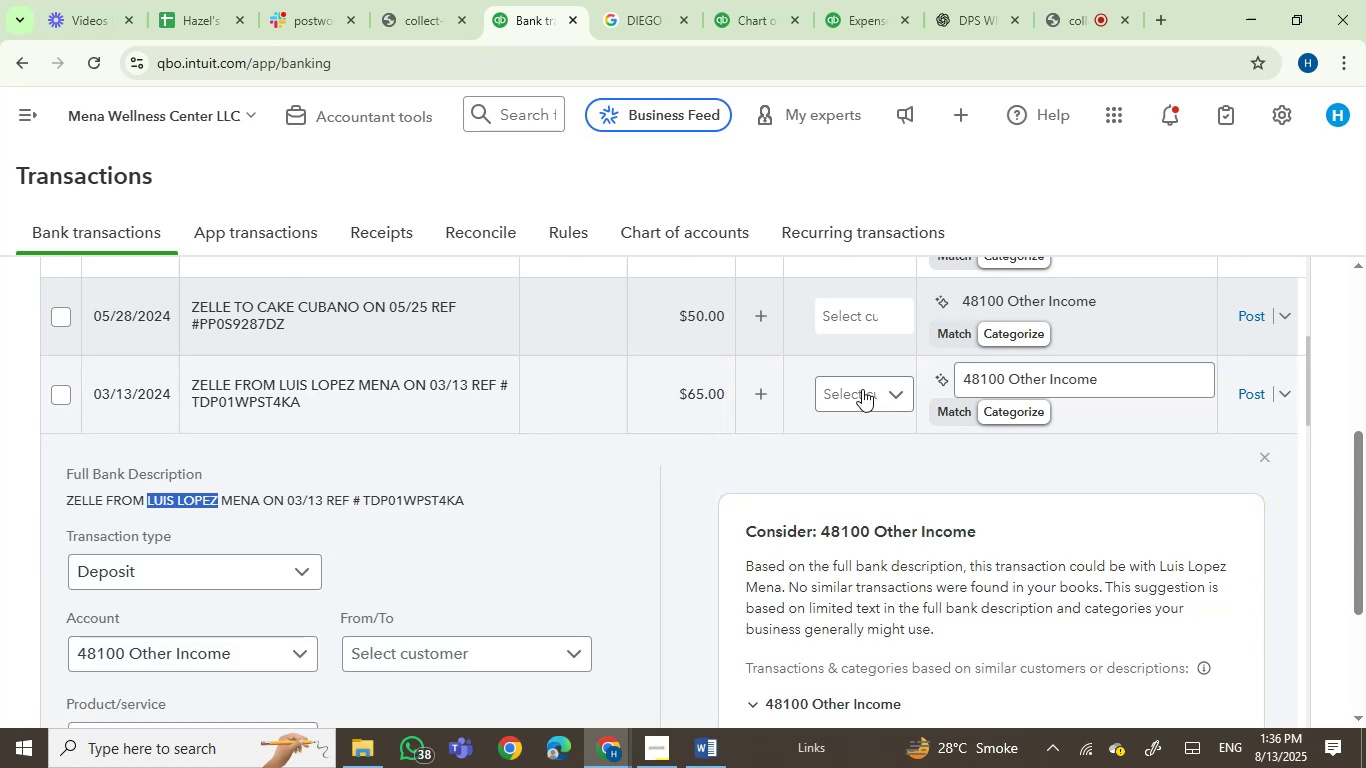 
key(Control+V)
 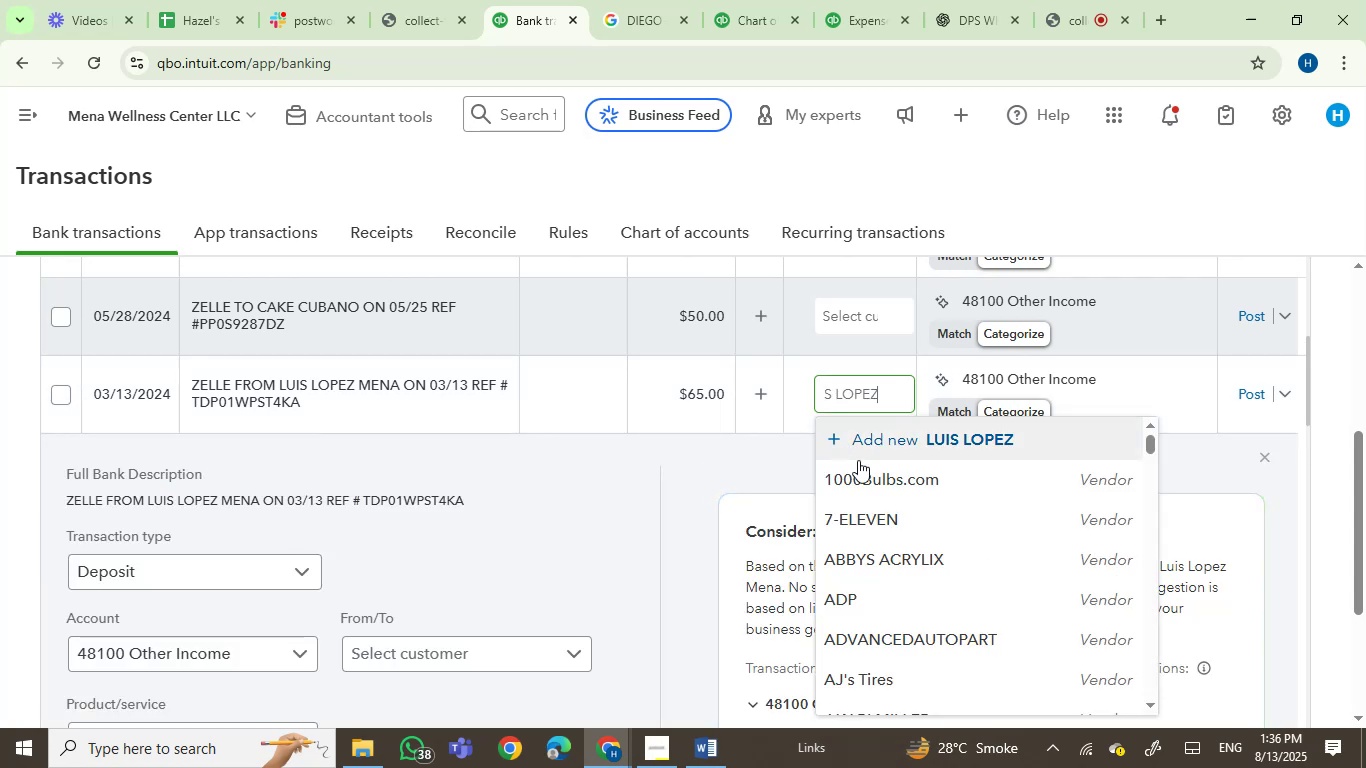 
left_click([886, 444])
 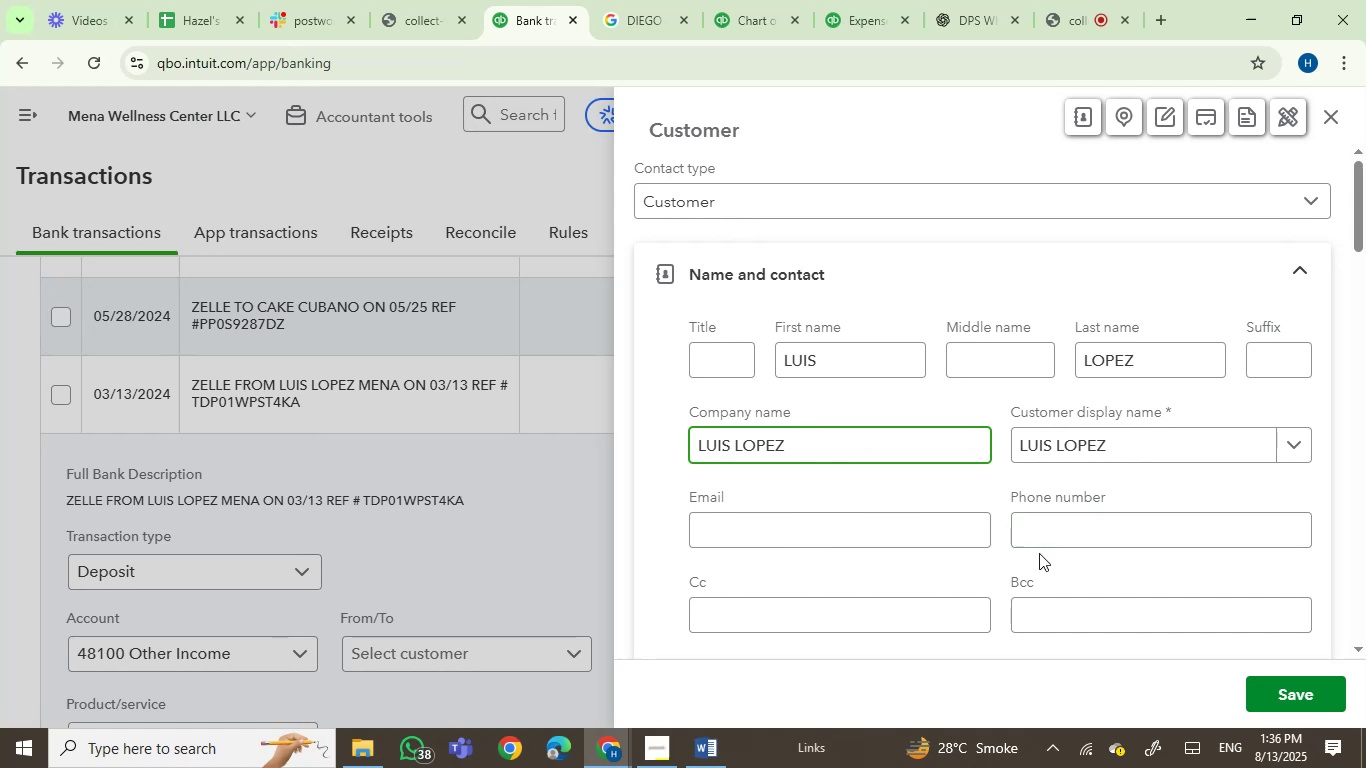 
wait(9.87)
 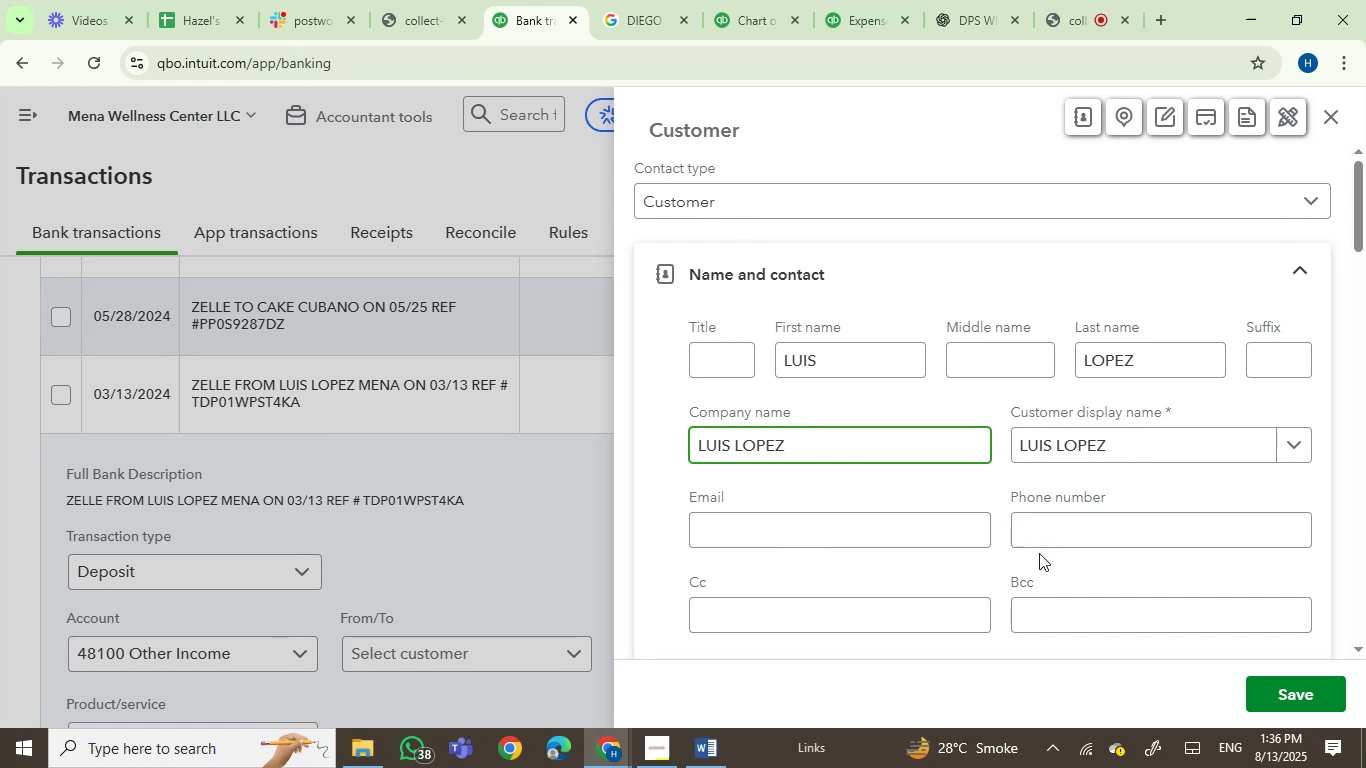 
left_click([1286, 694])
 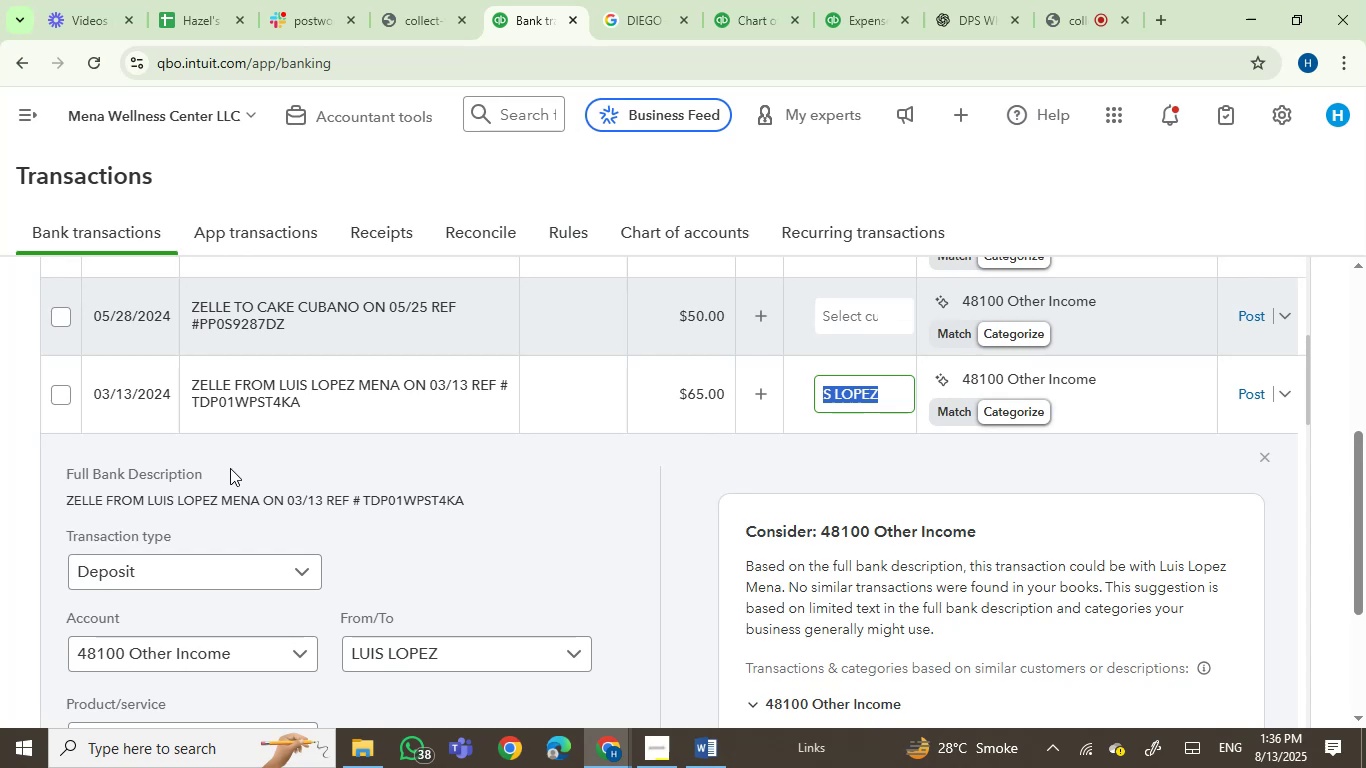 
wait(8.78)
 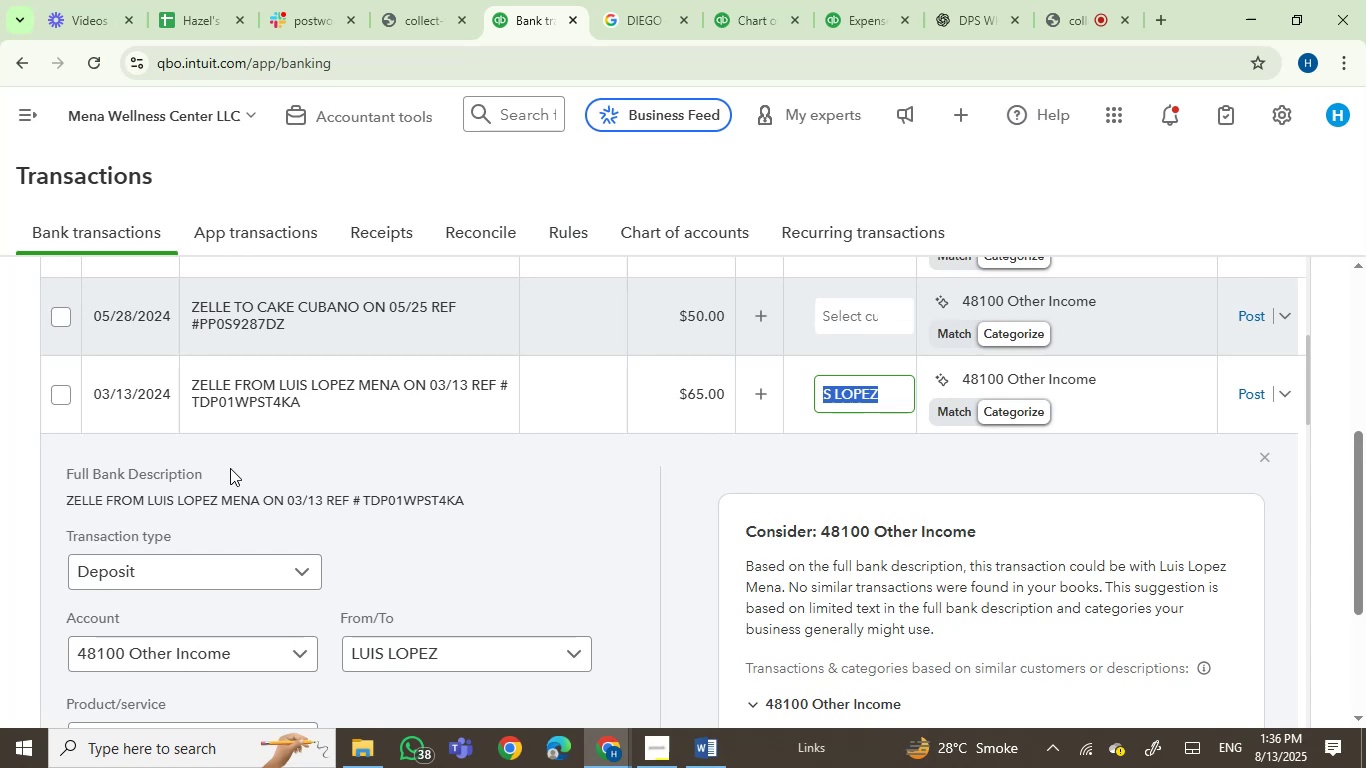 
left_click([62, 394])
 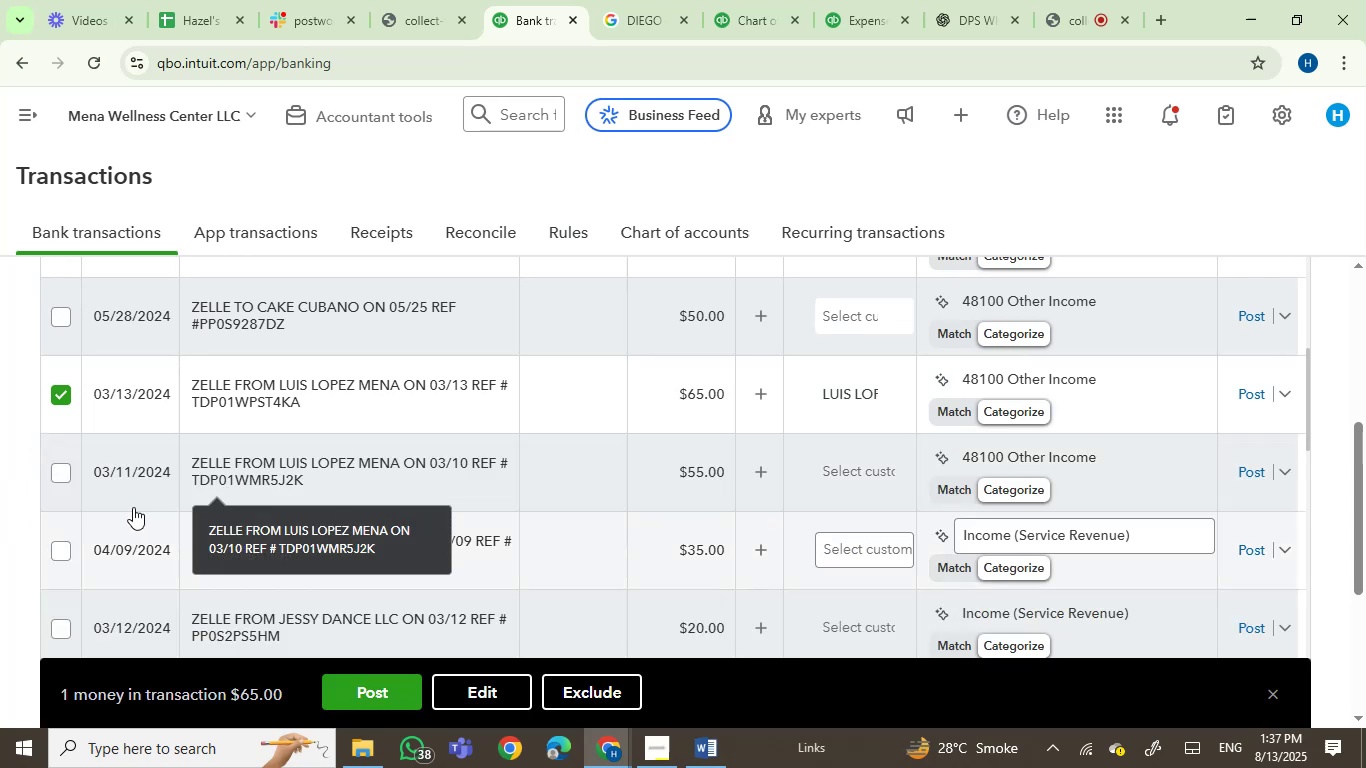 
left_click([59, 472])
 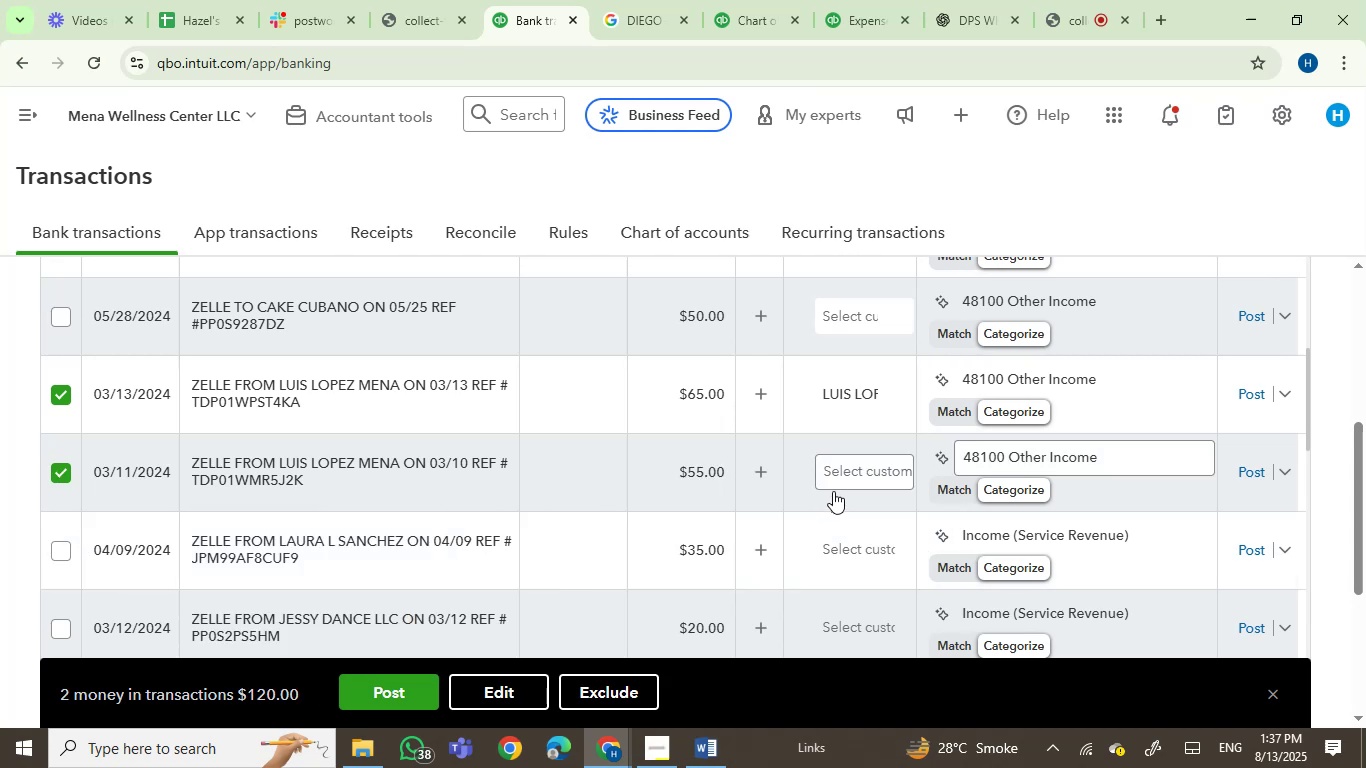 
left_click([836, 473])
 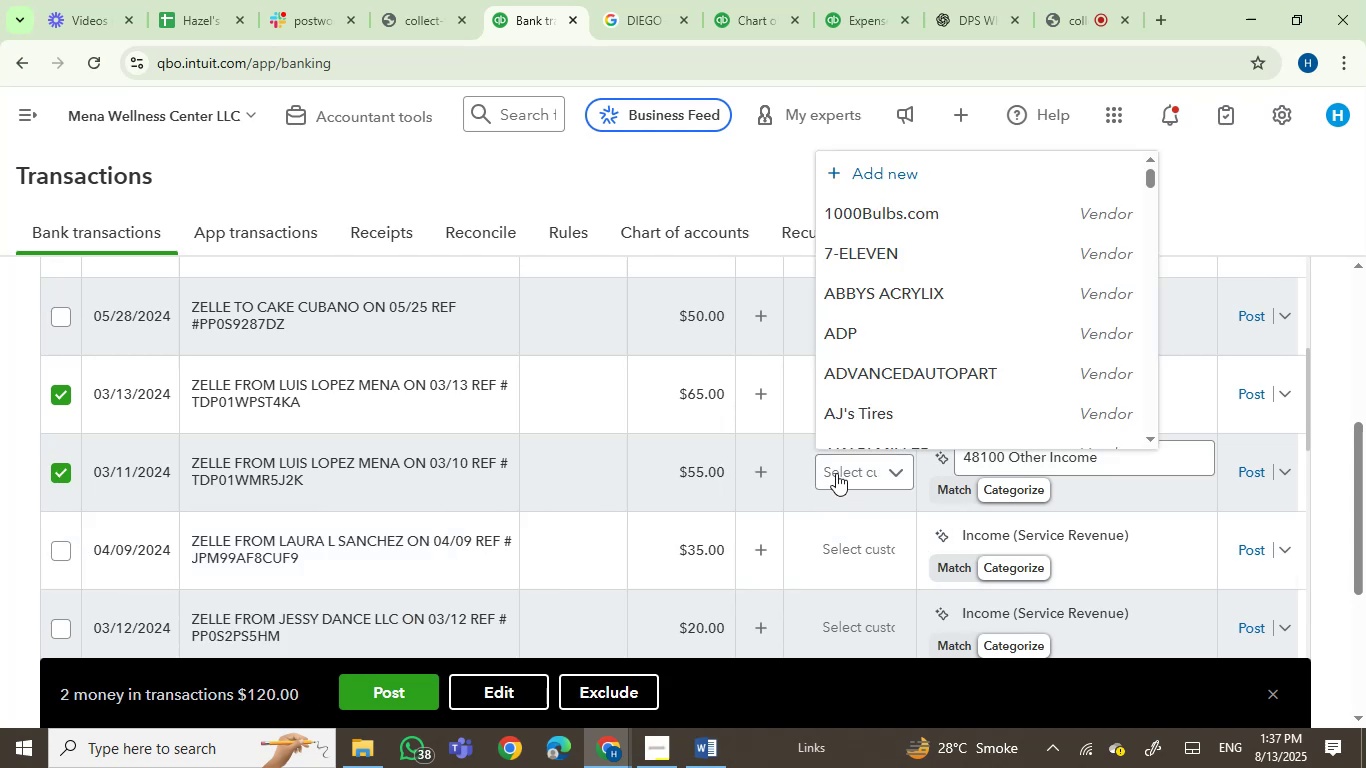 
key(Control+V)
 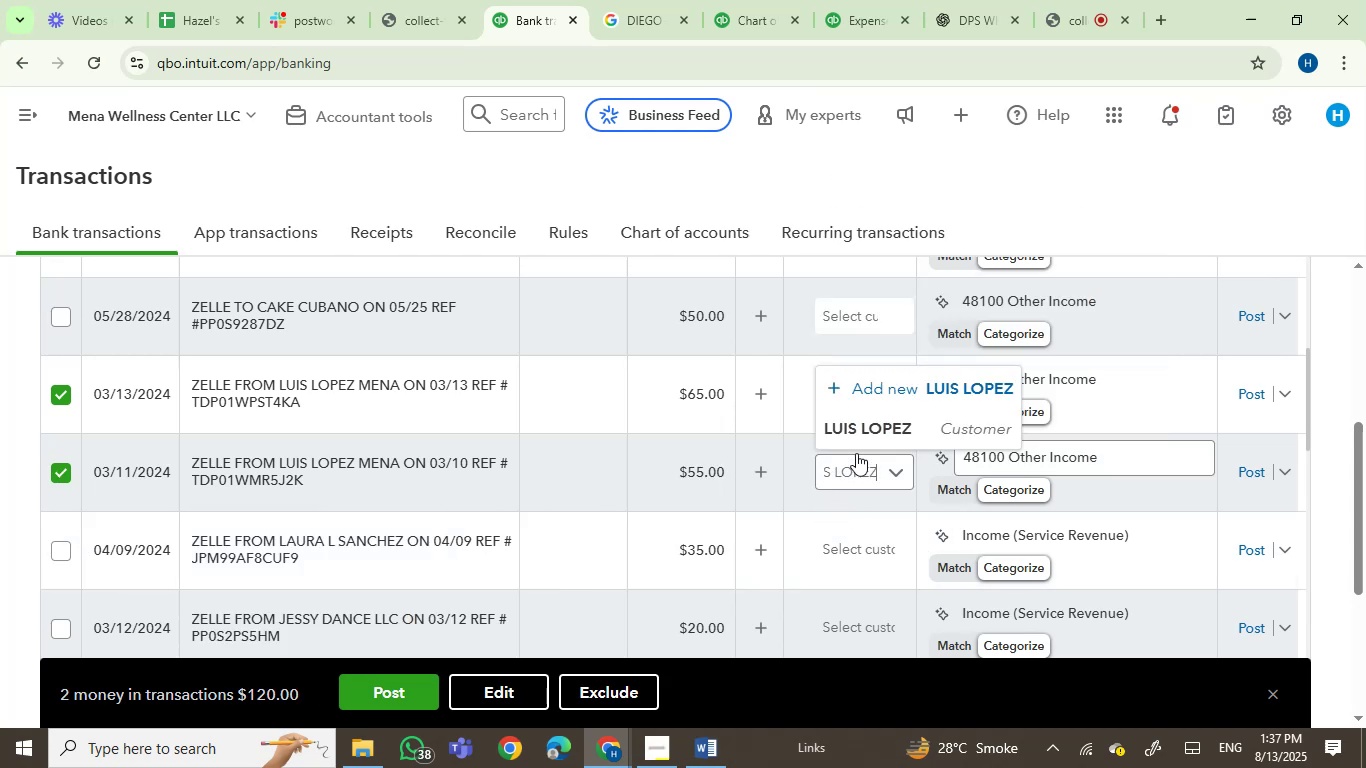 
left_click([882, 429])
 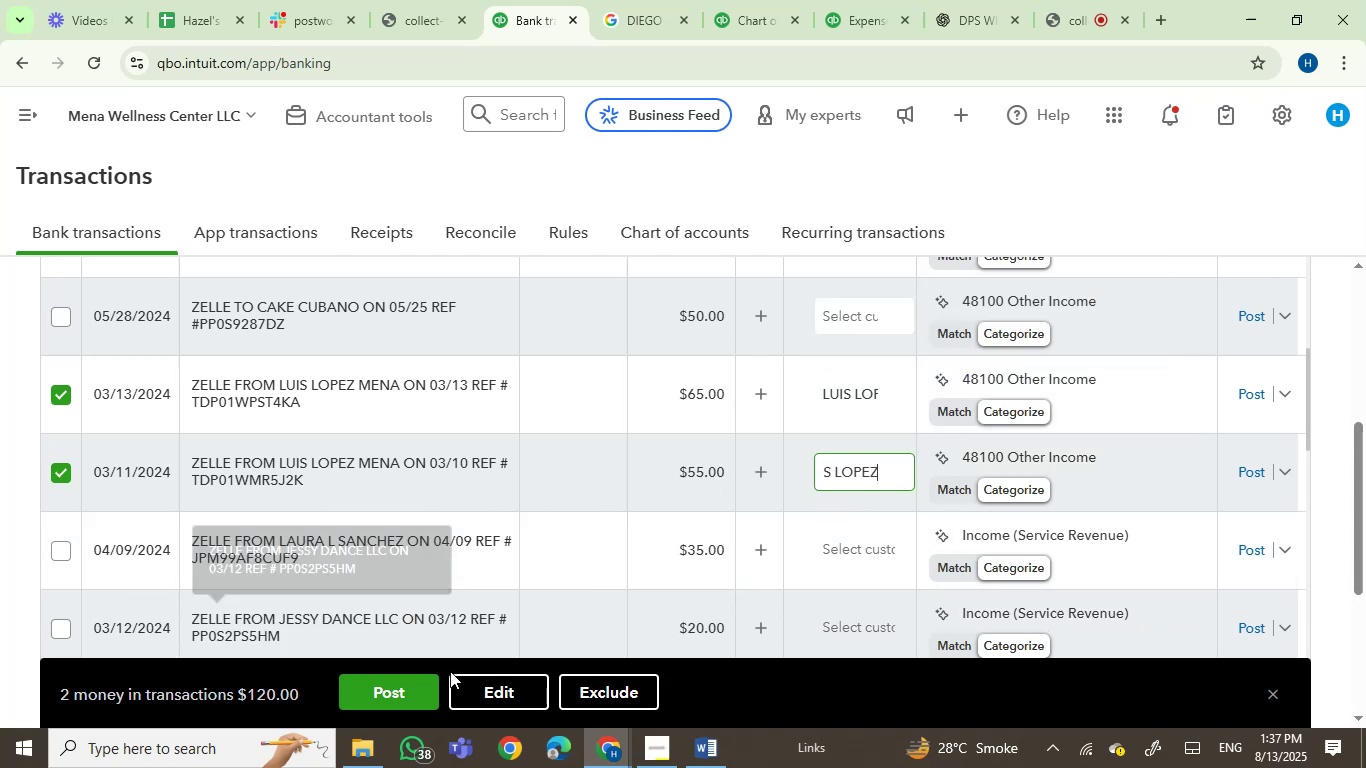 
left_click([472, 687])
 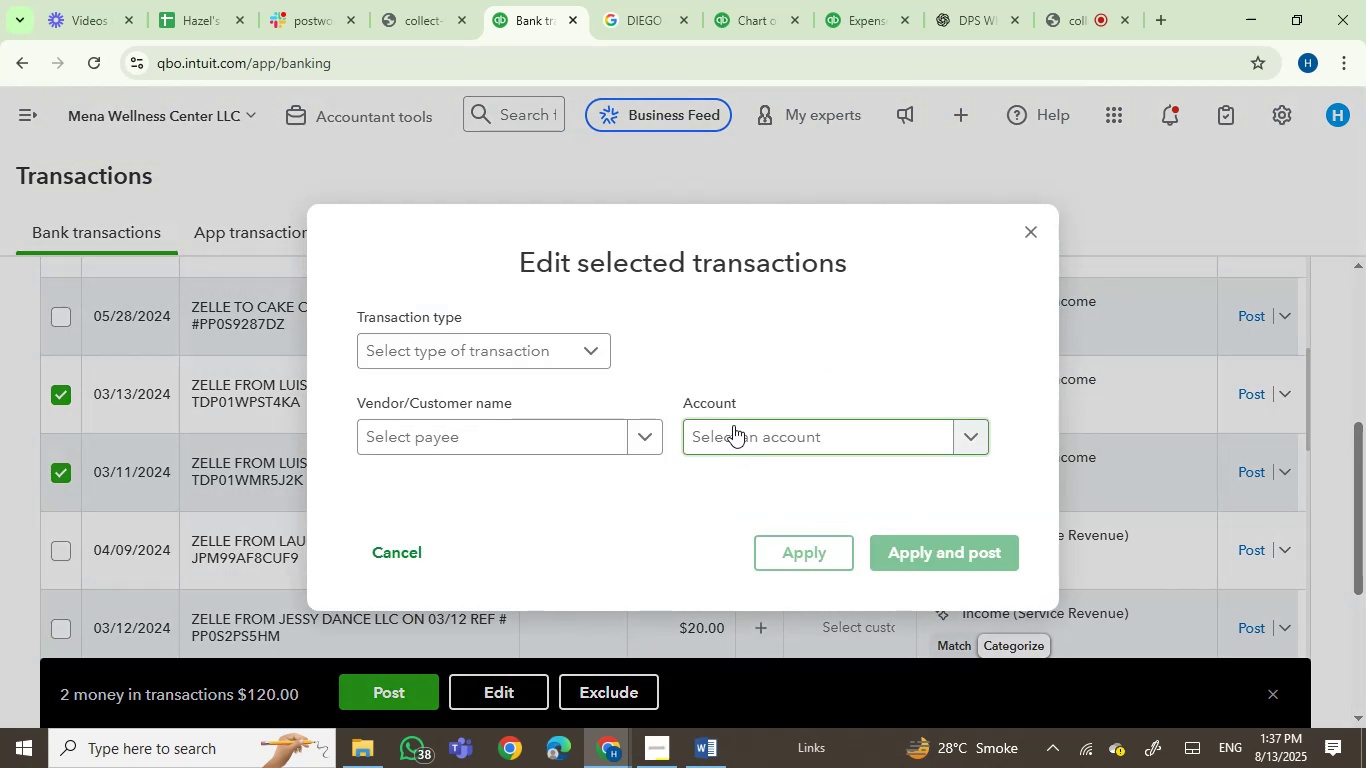 
type(cons)
 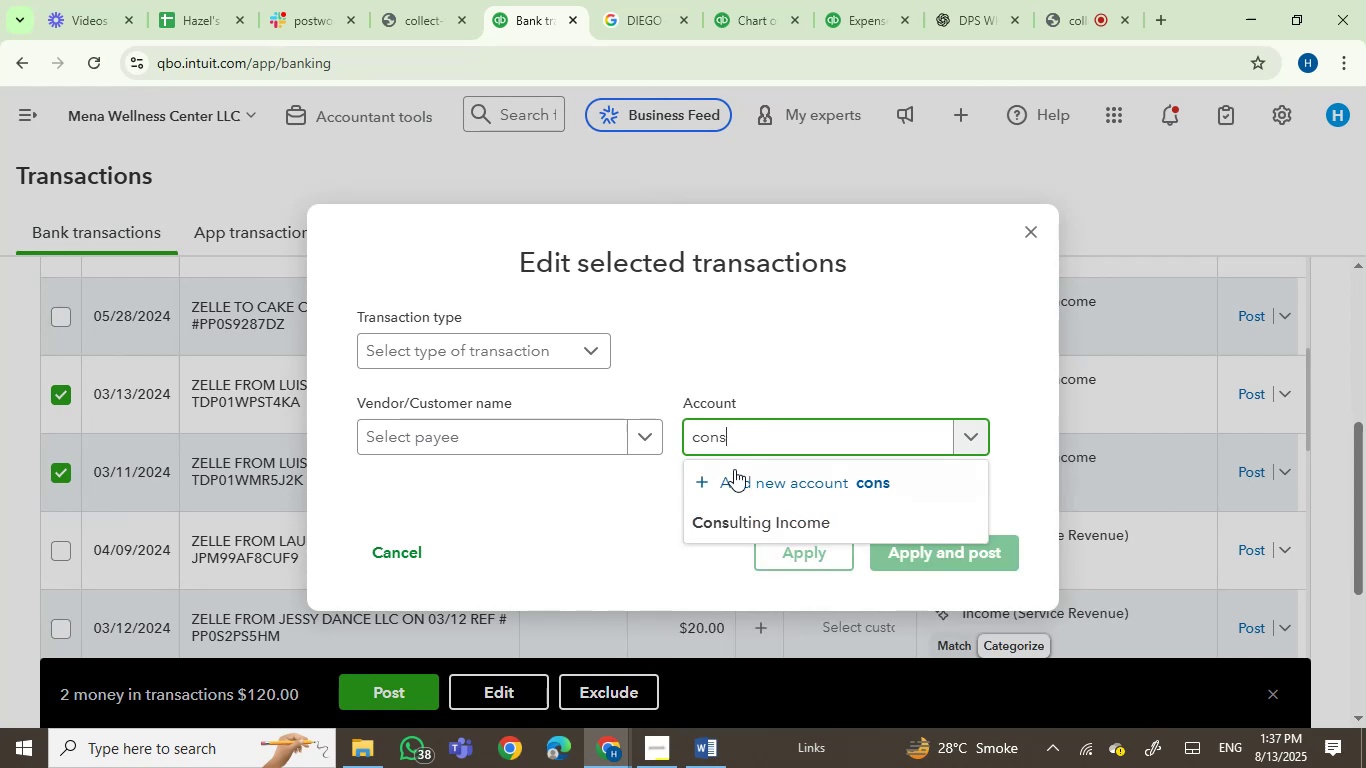 
left_click([747, 524])
 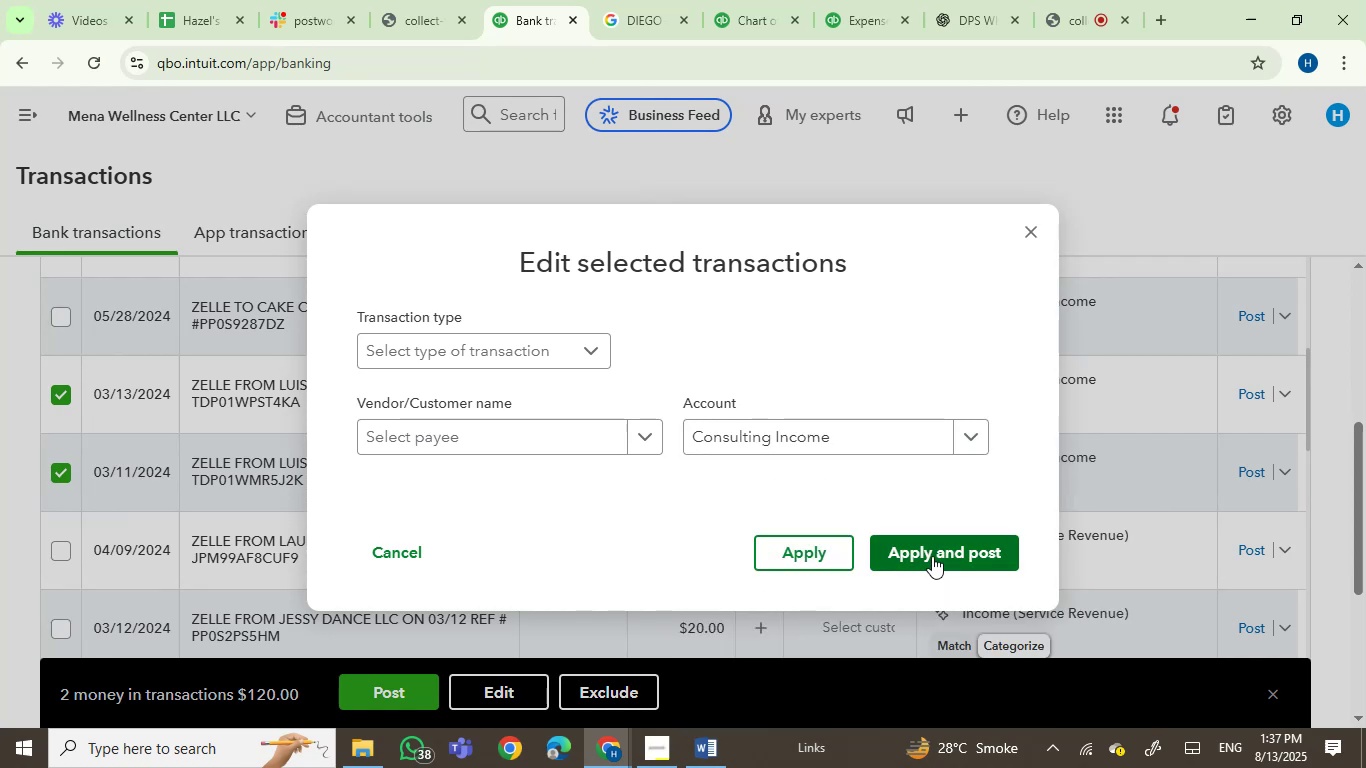 
left_click([932, 554])
 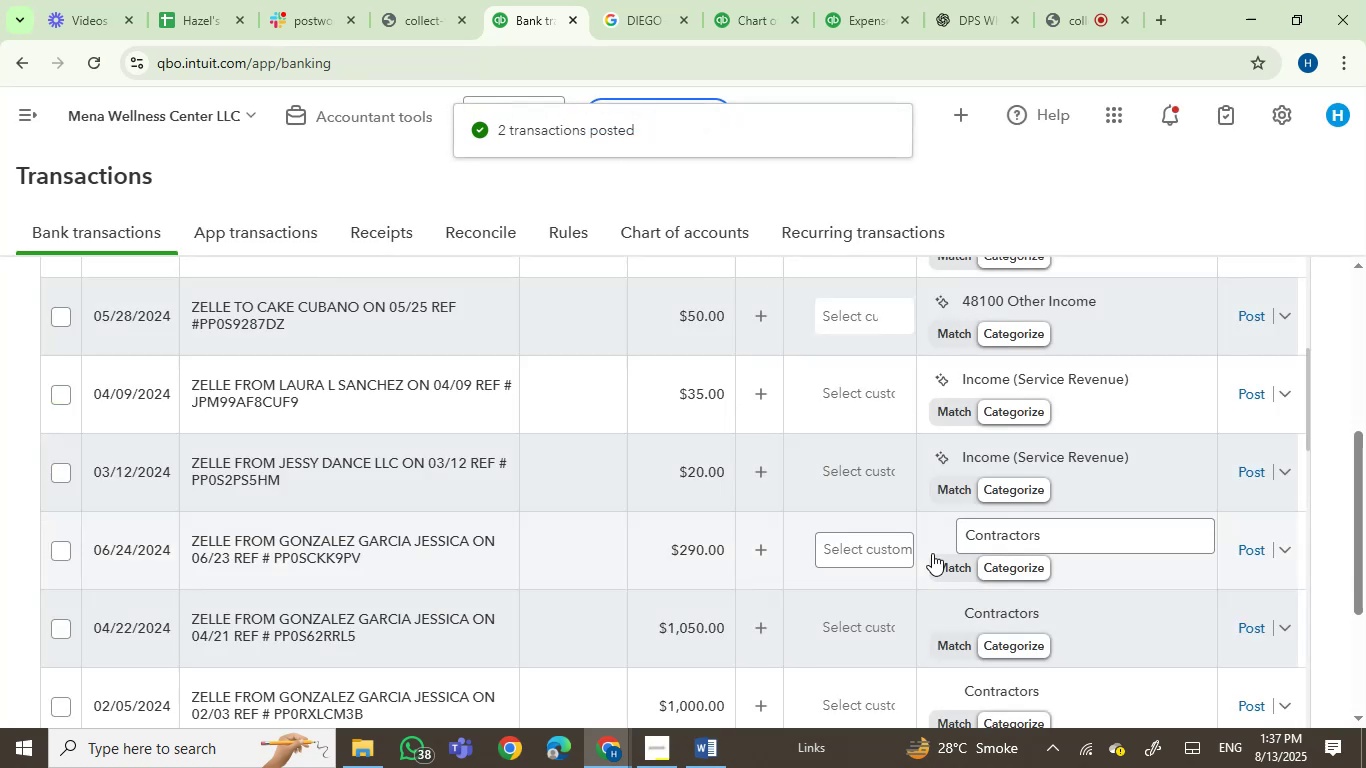 
wait(11.25)
 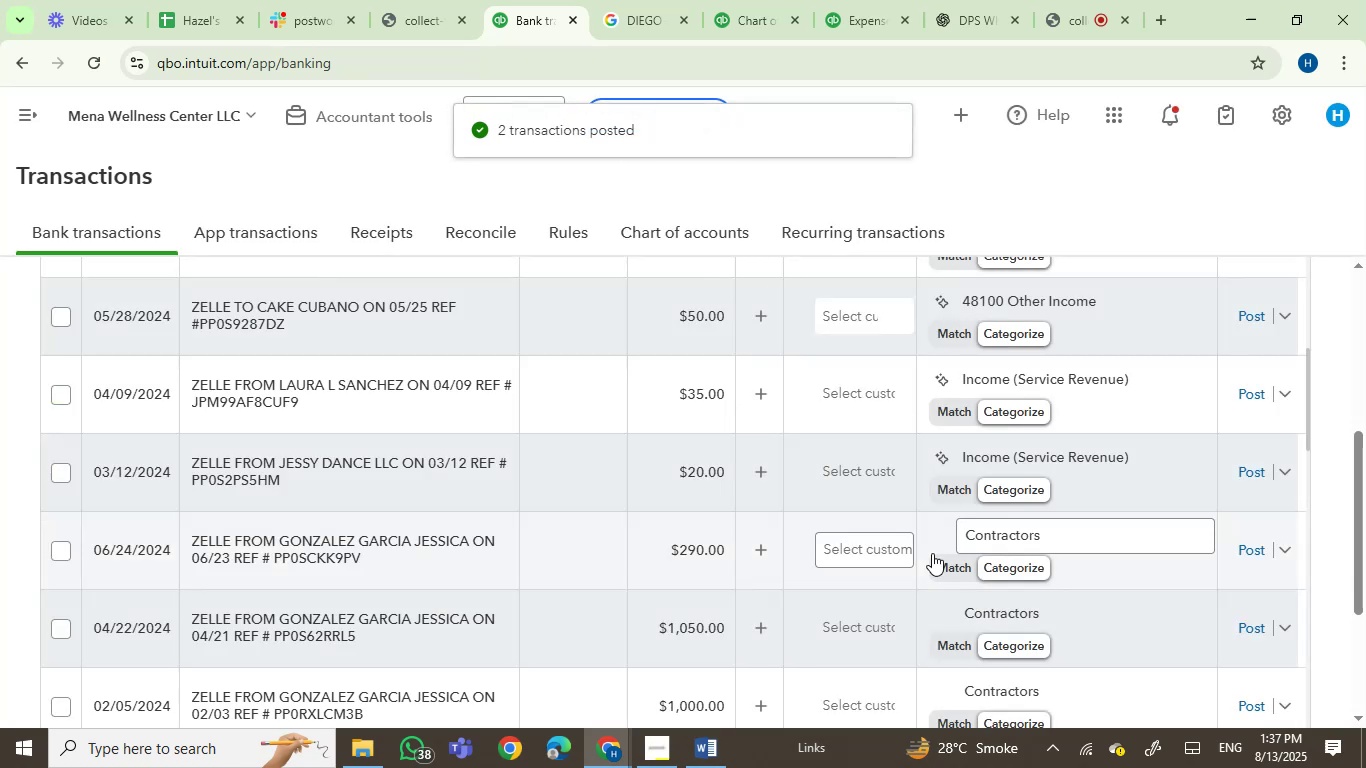 
left_click([372, 400])
 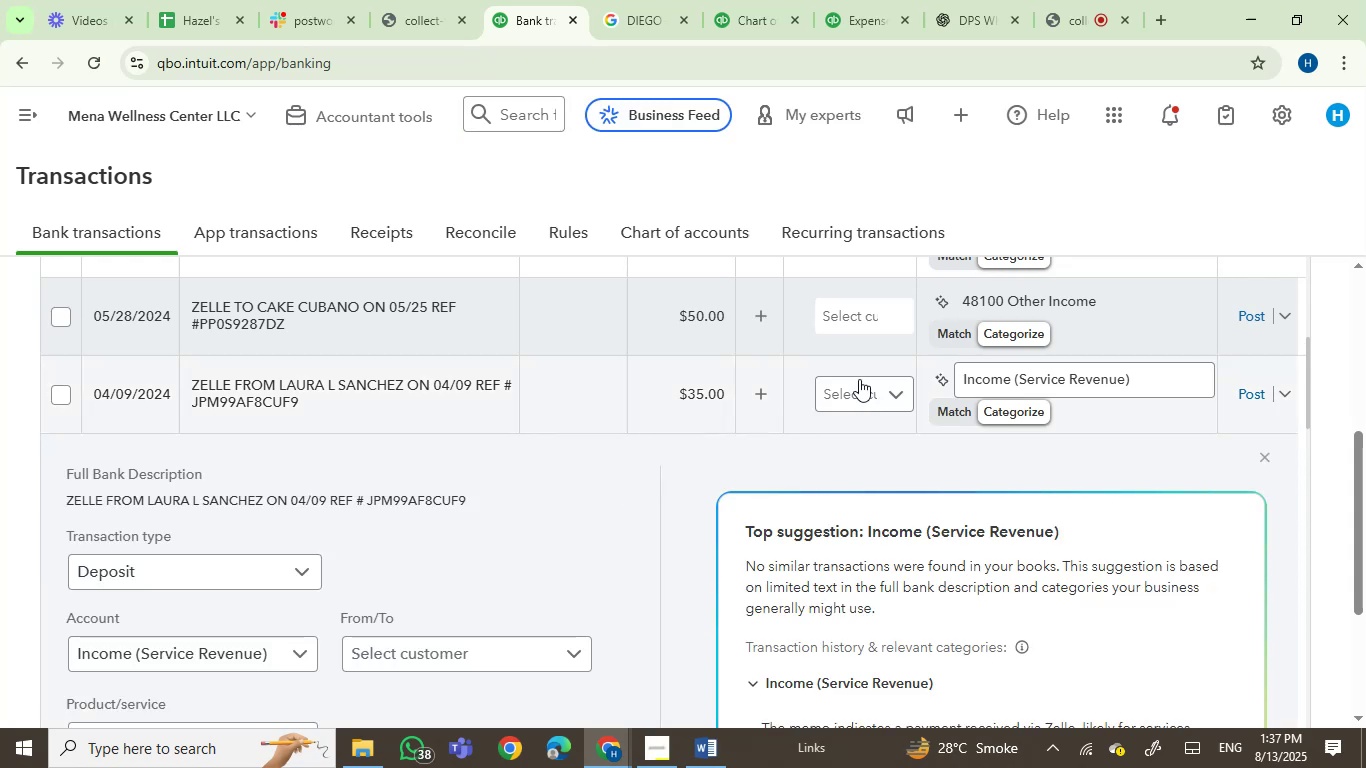 
left_click([869, 396])
 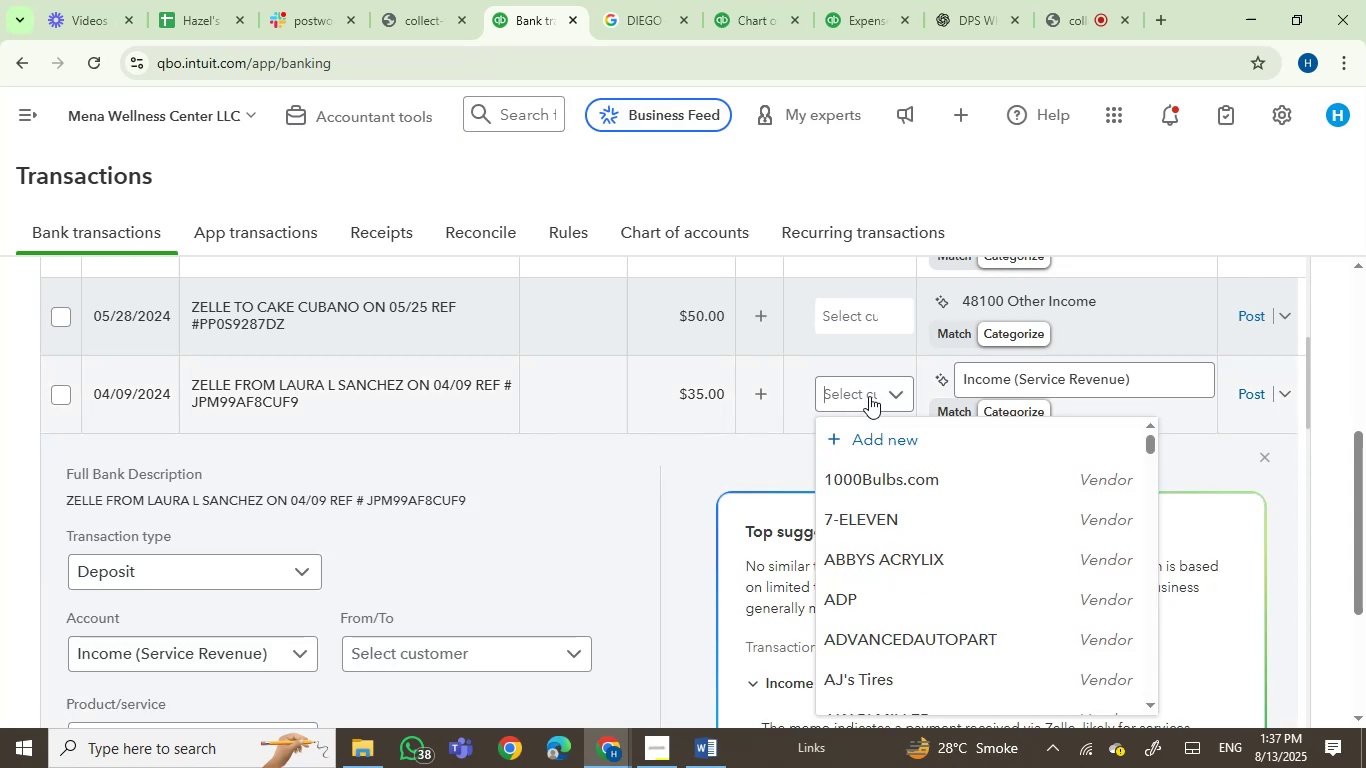 
type(laura)
 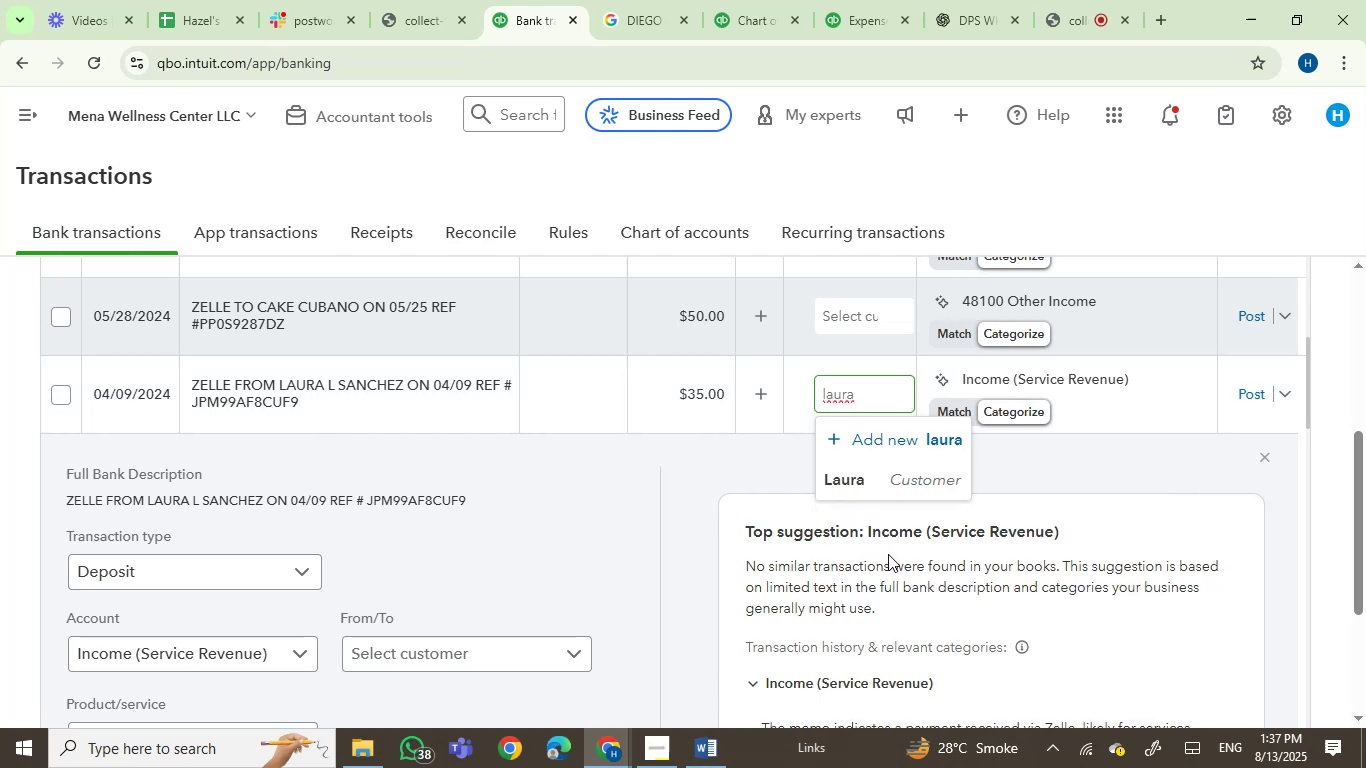 
left_click([853, 484])
 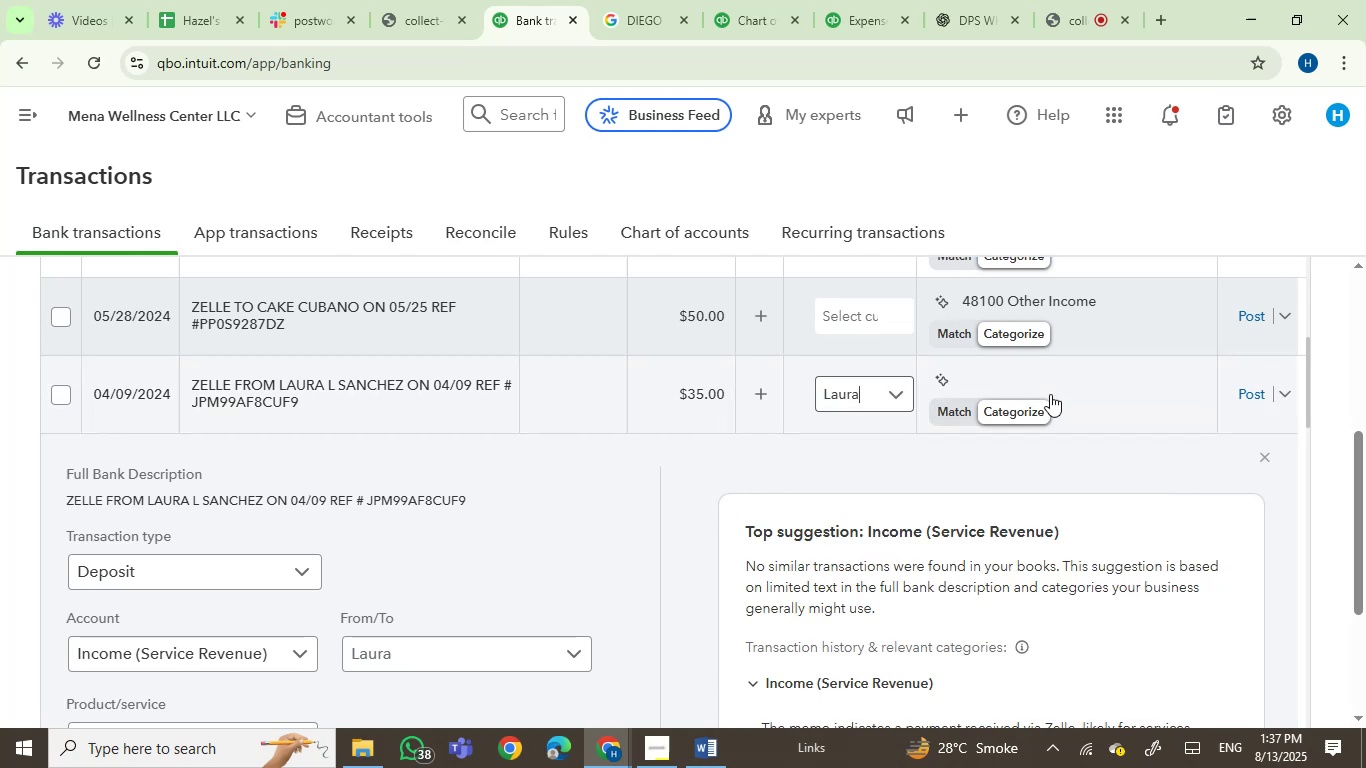 
left_click([1052, 389])
 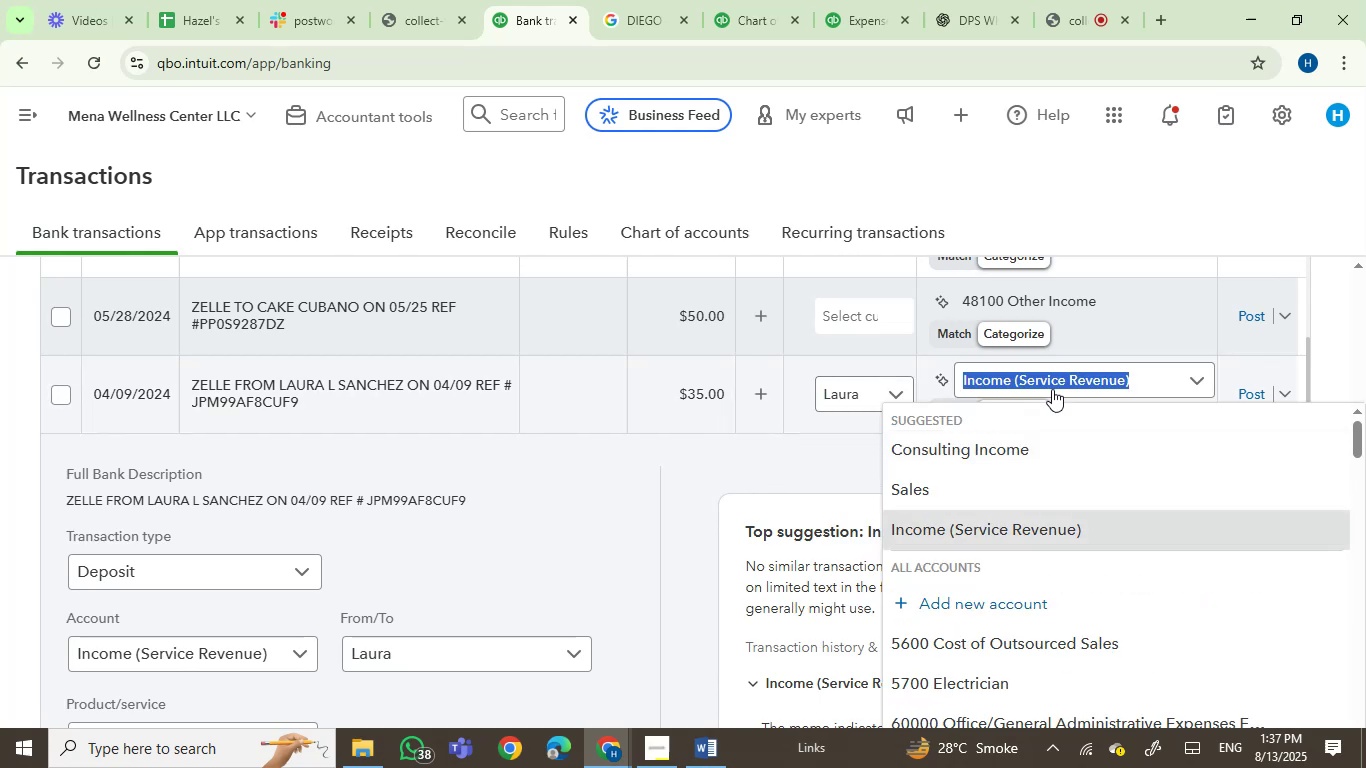 
type(cons)
 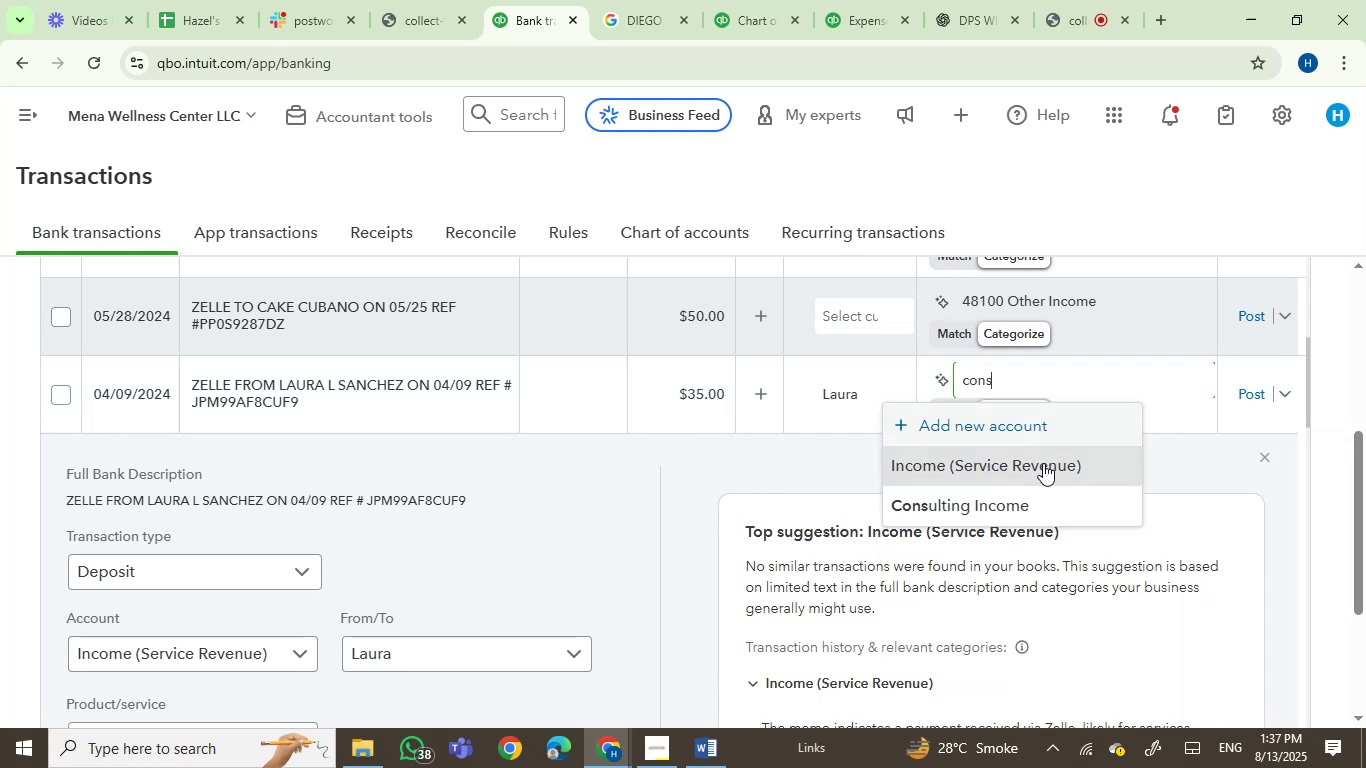 
left_click([1037, 495])
 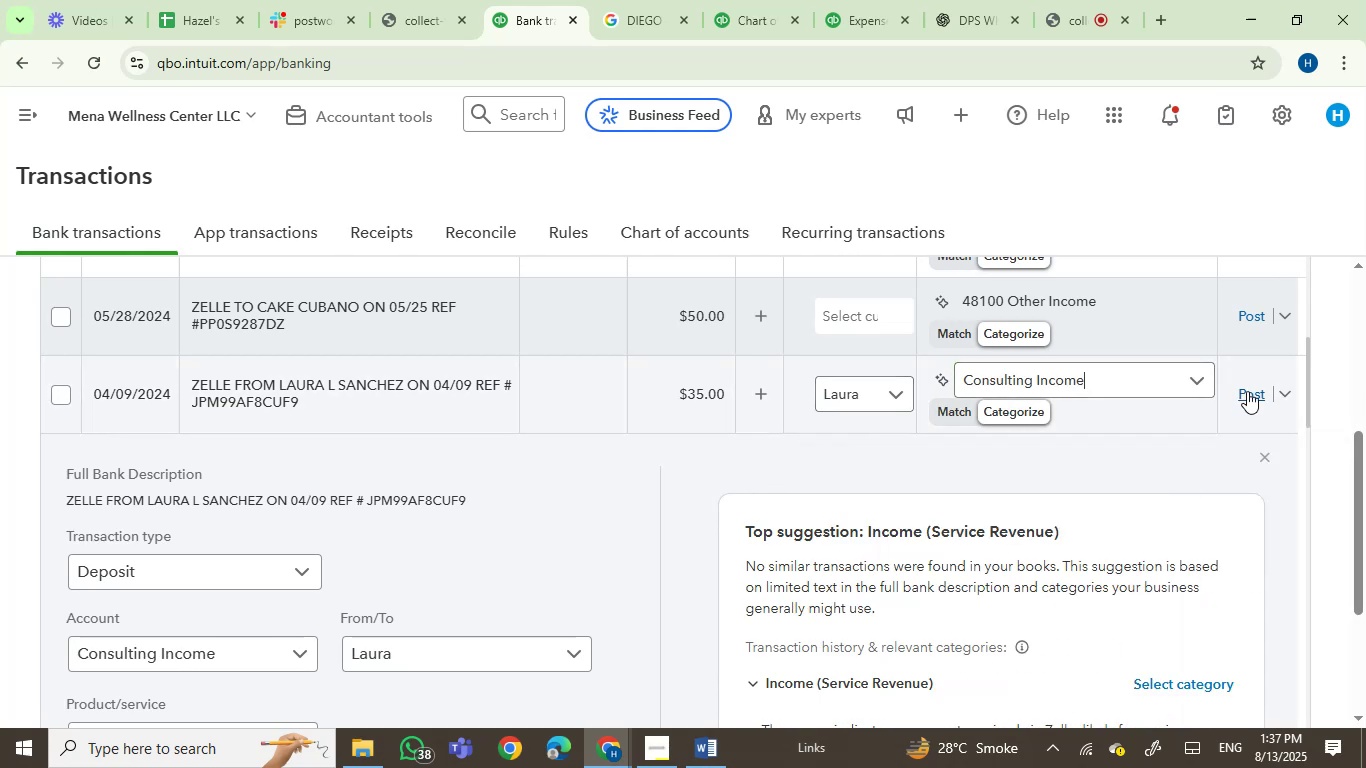 
left_click([1249, 390])
 